 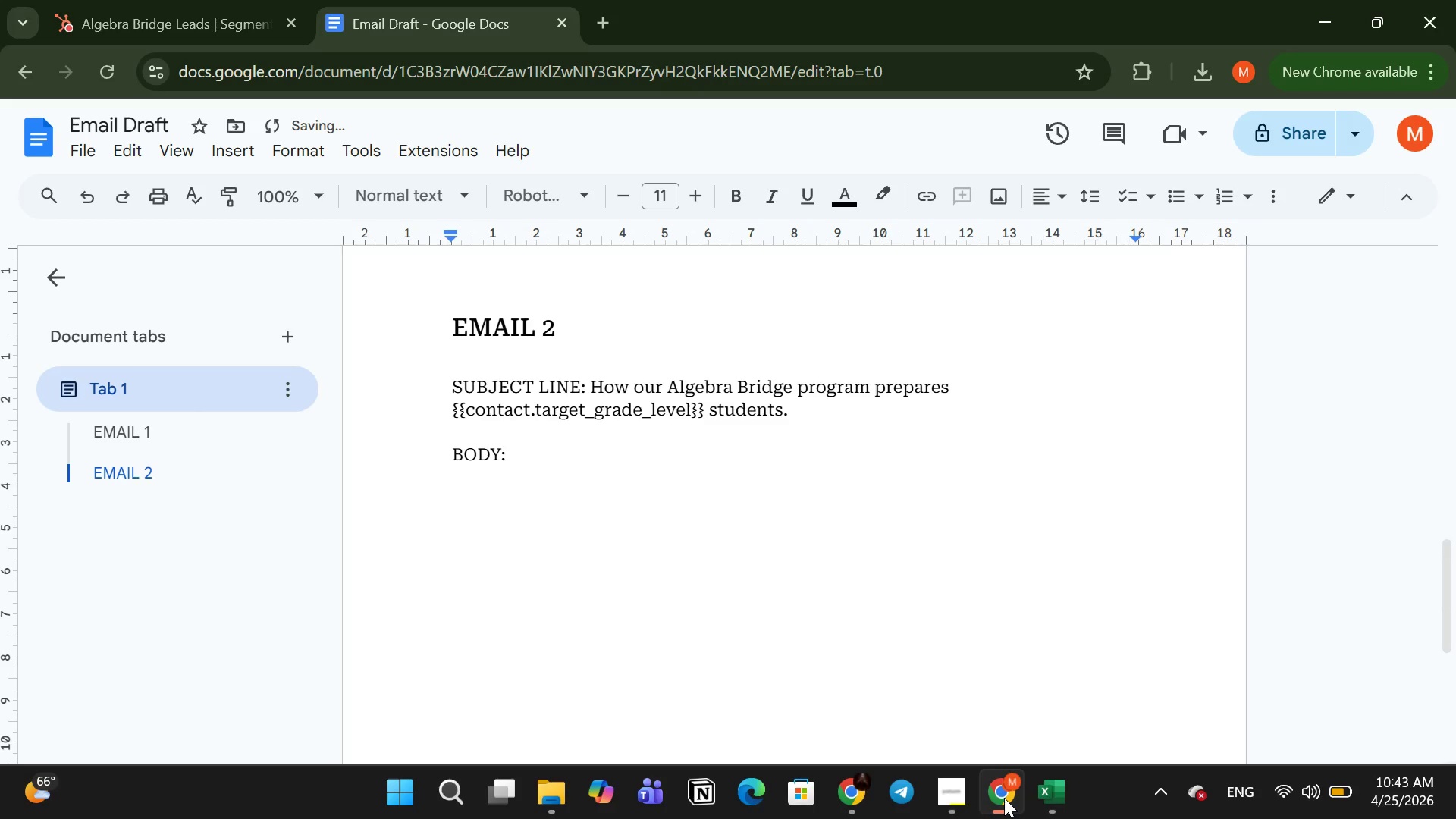 
key(Enter)
 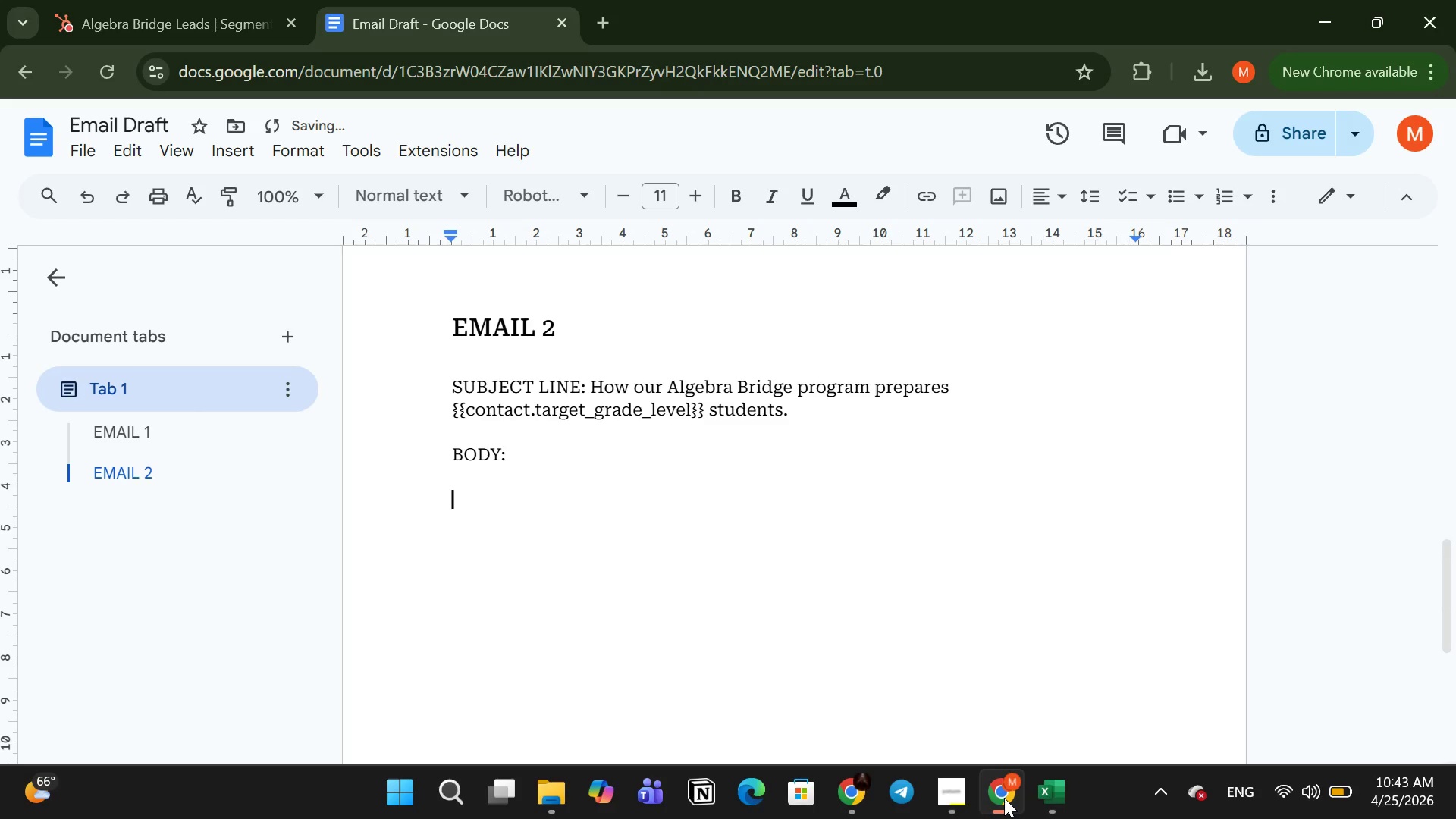 
key(CapsLock)
 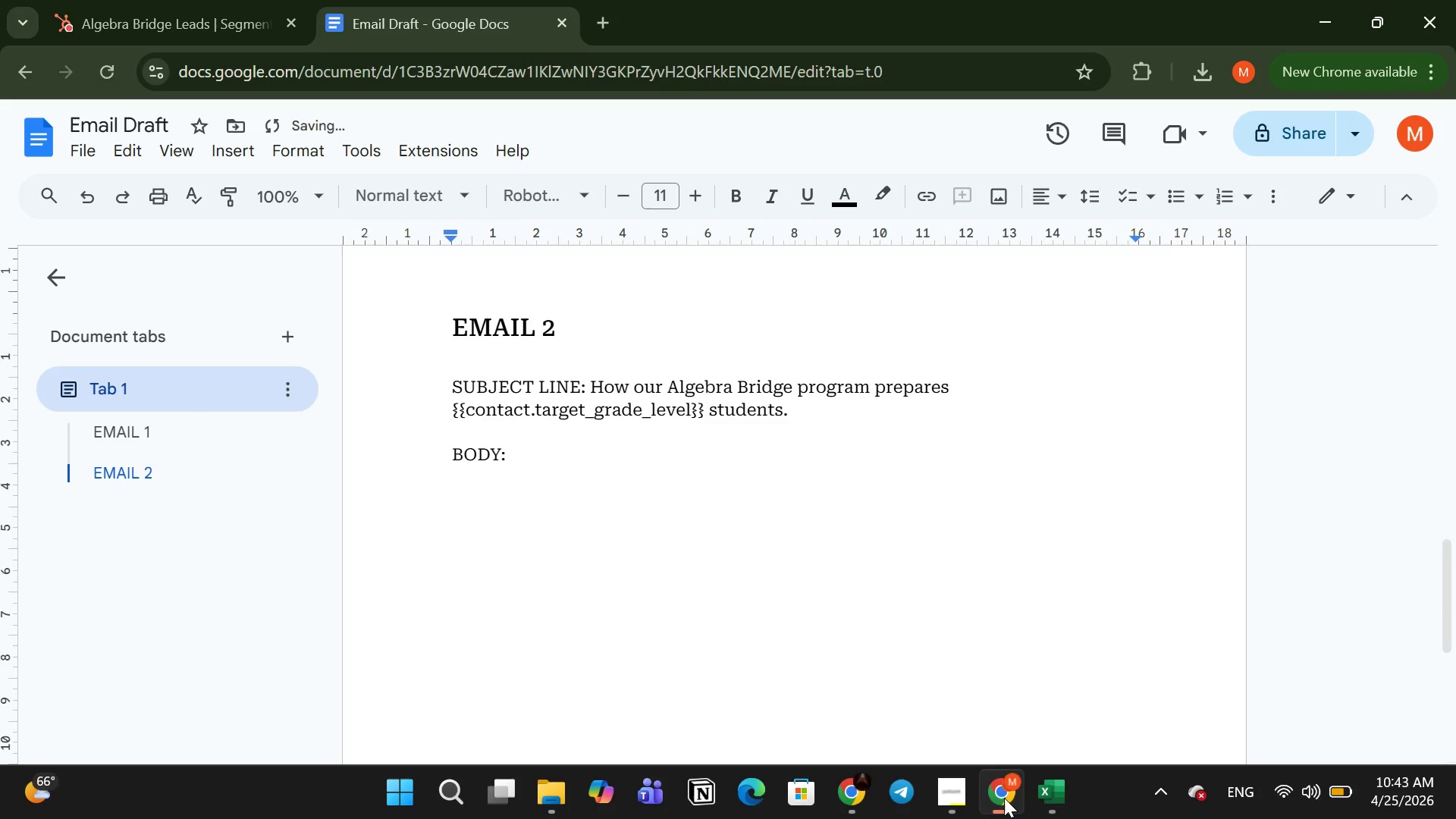 
key(H)
 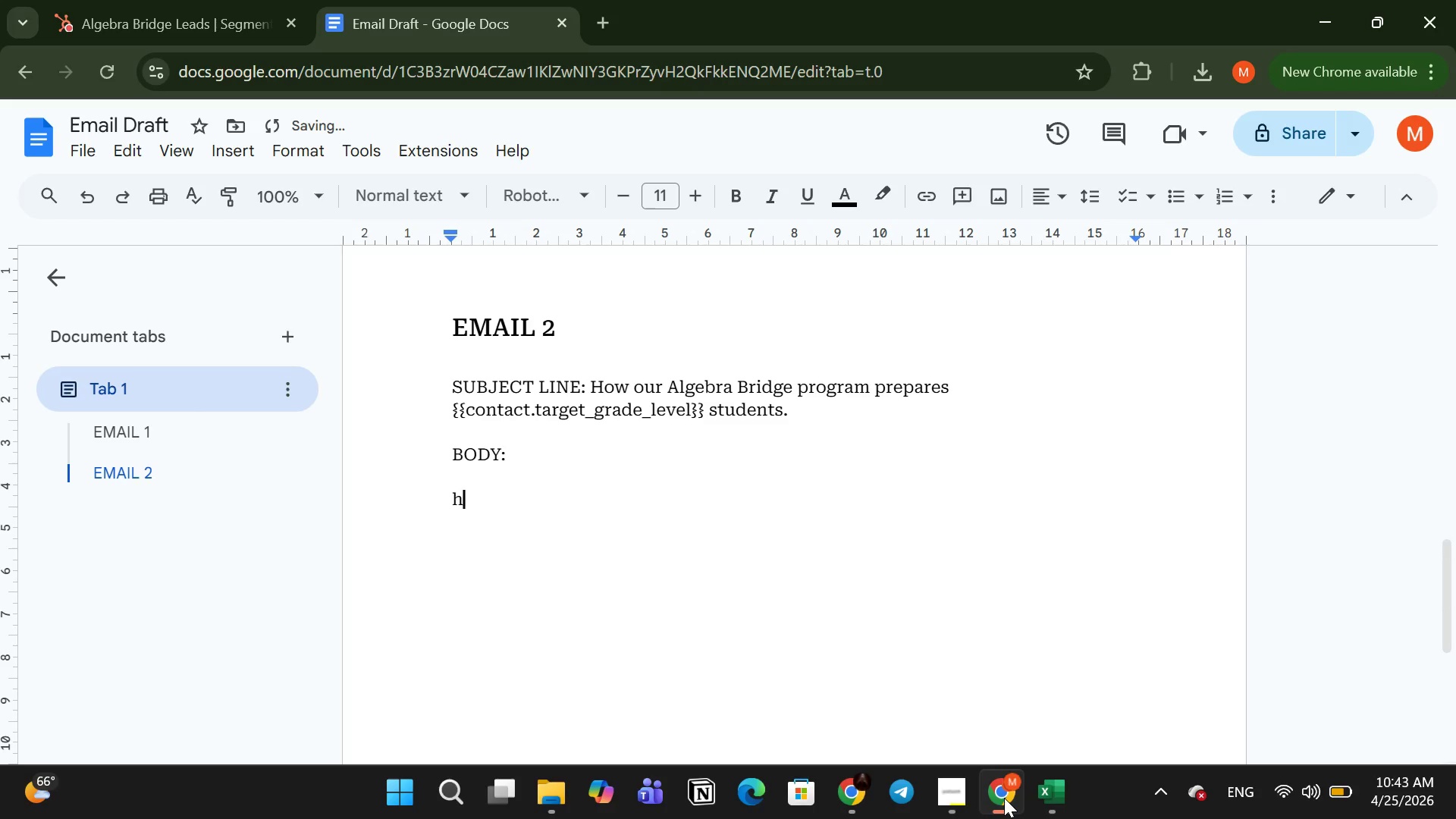 
key(CapsLock)
 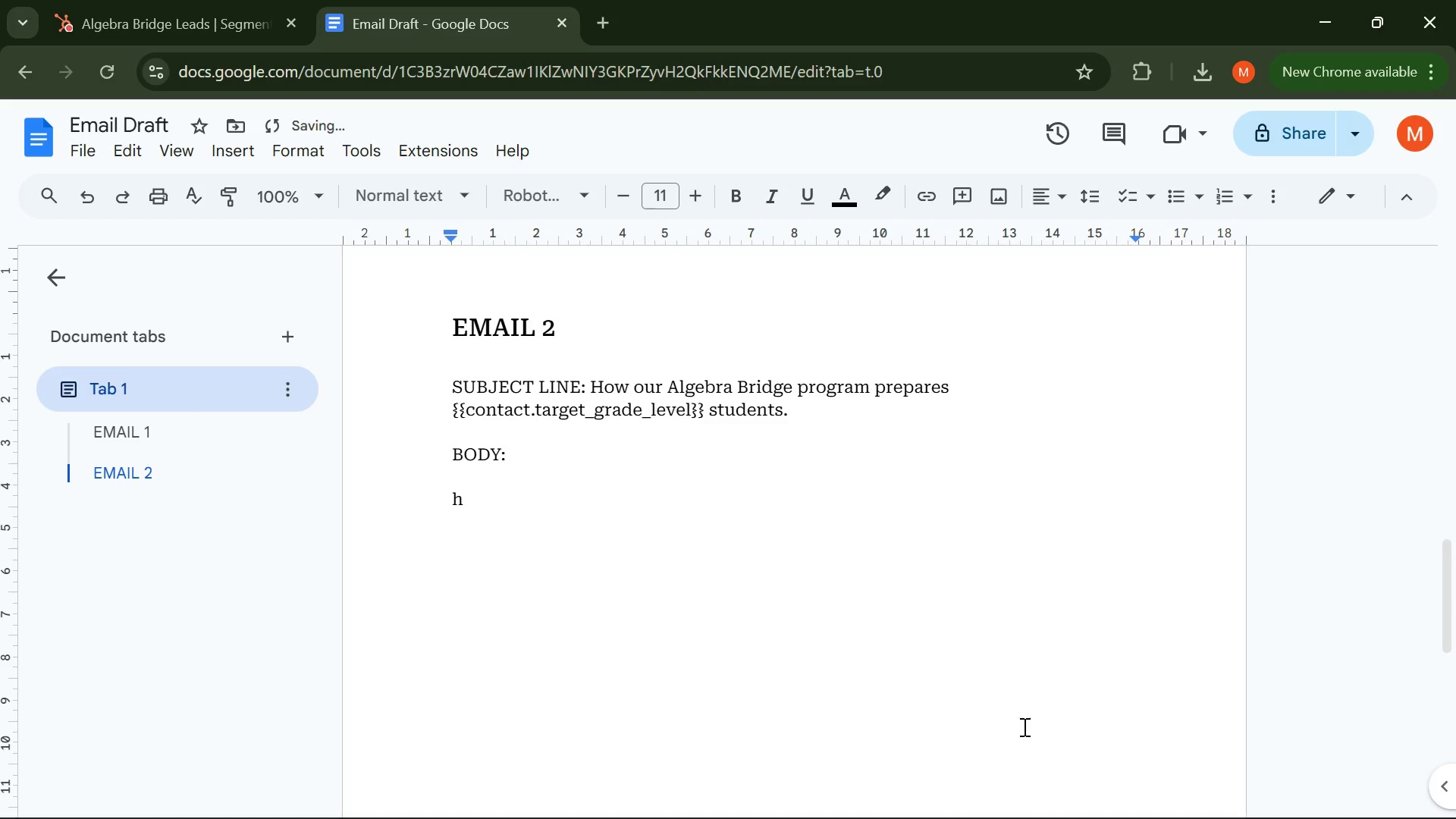 
key(Backspace)
type(hI)
key(Backspace)
key(Backspace)
type(HI)
key(Backspace)
type(i {{}})
 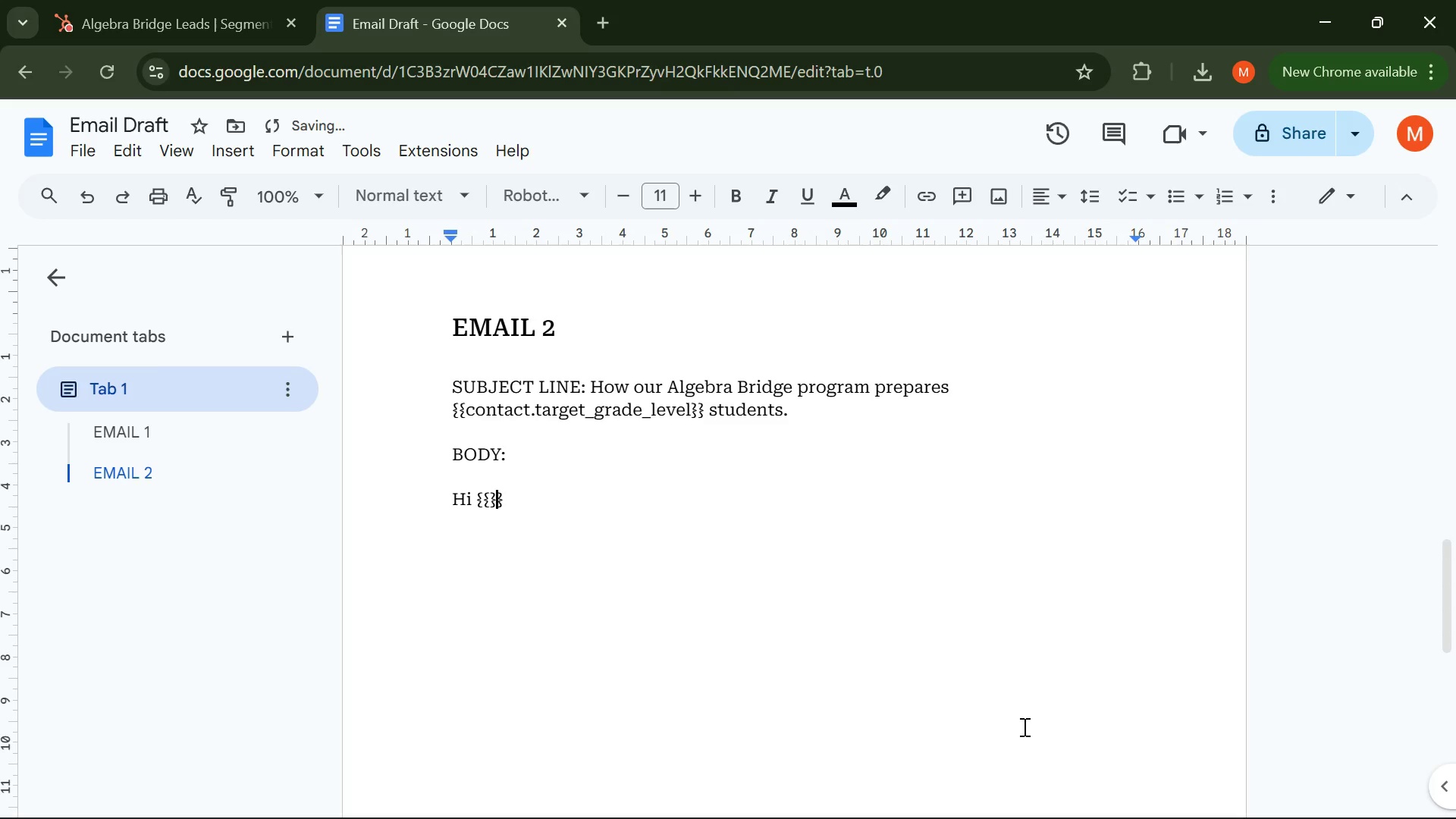 
 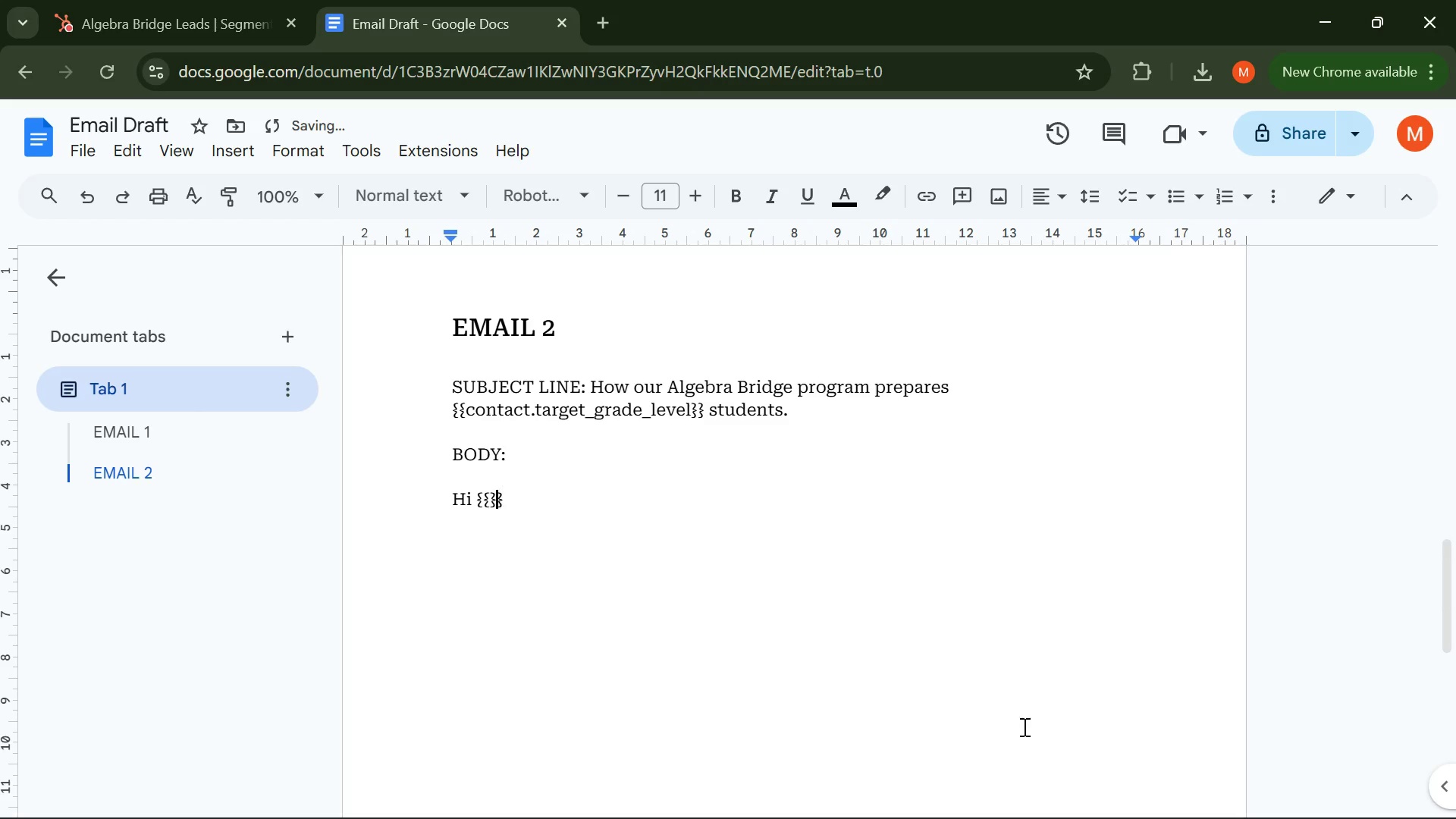 
key(ArrowLeft)
 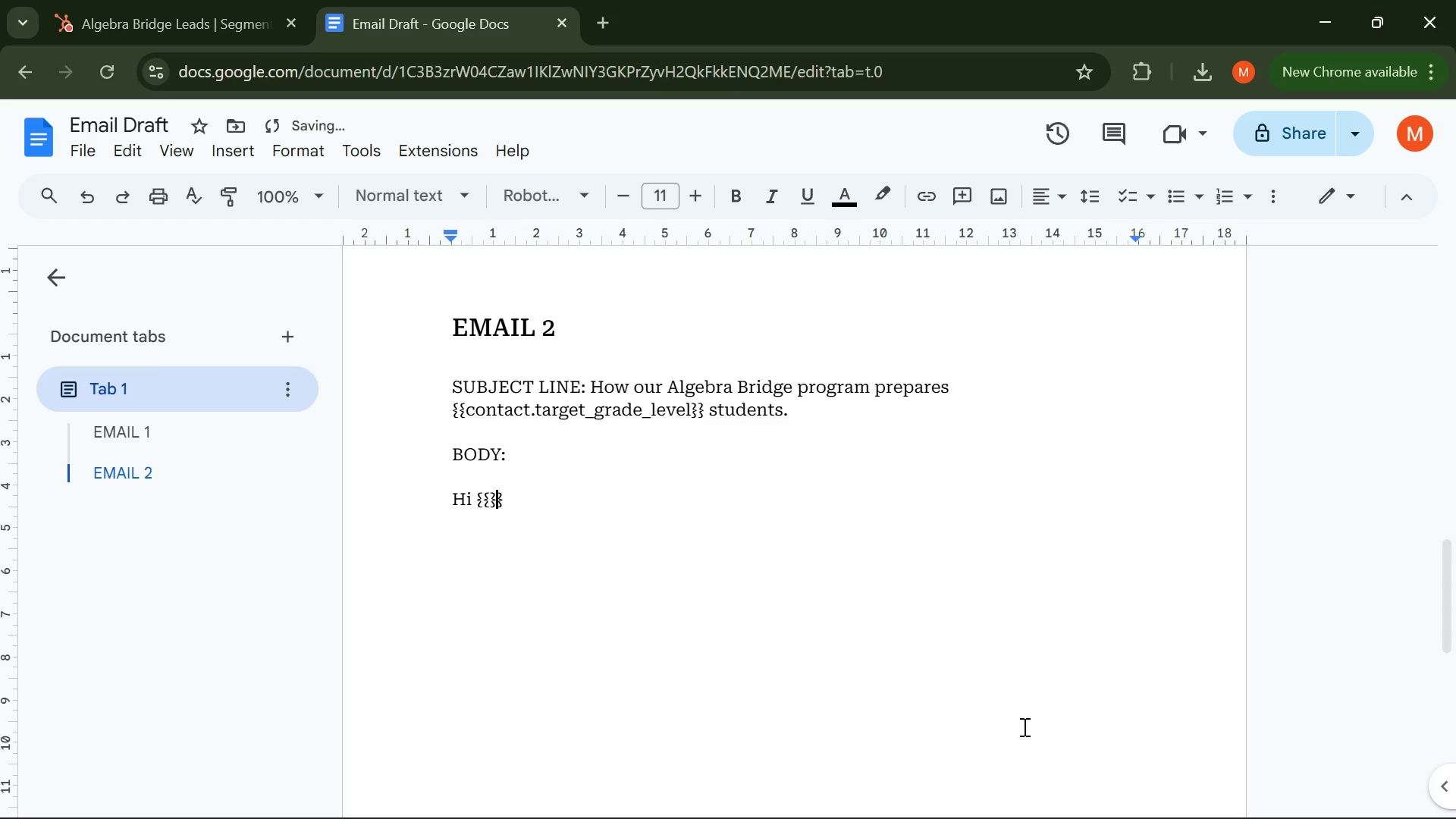 
key(ArrowLeft)
 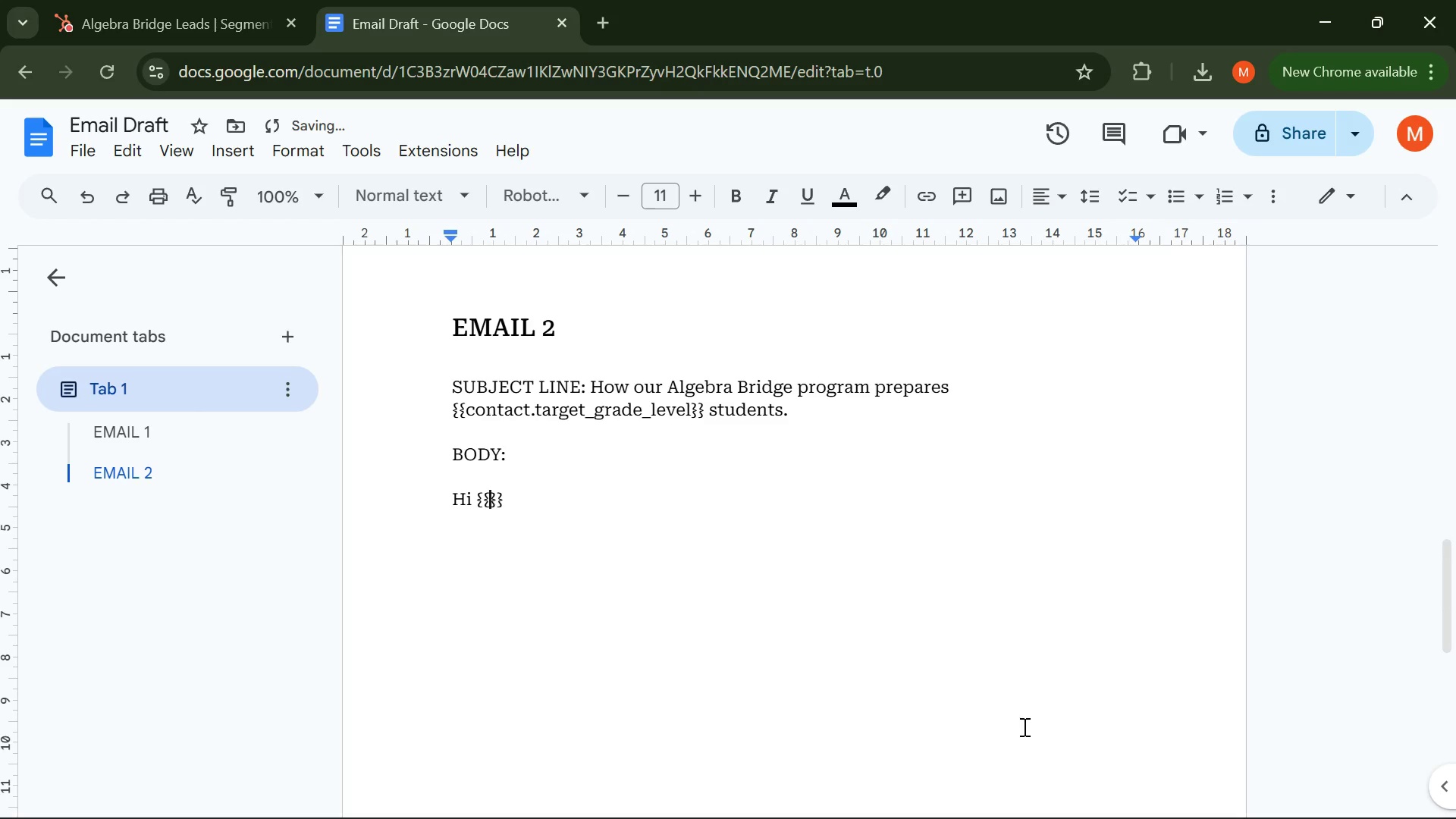 
type(contact )
key(Backspace)
type(.)
 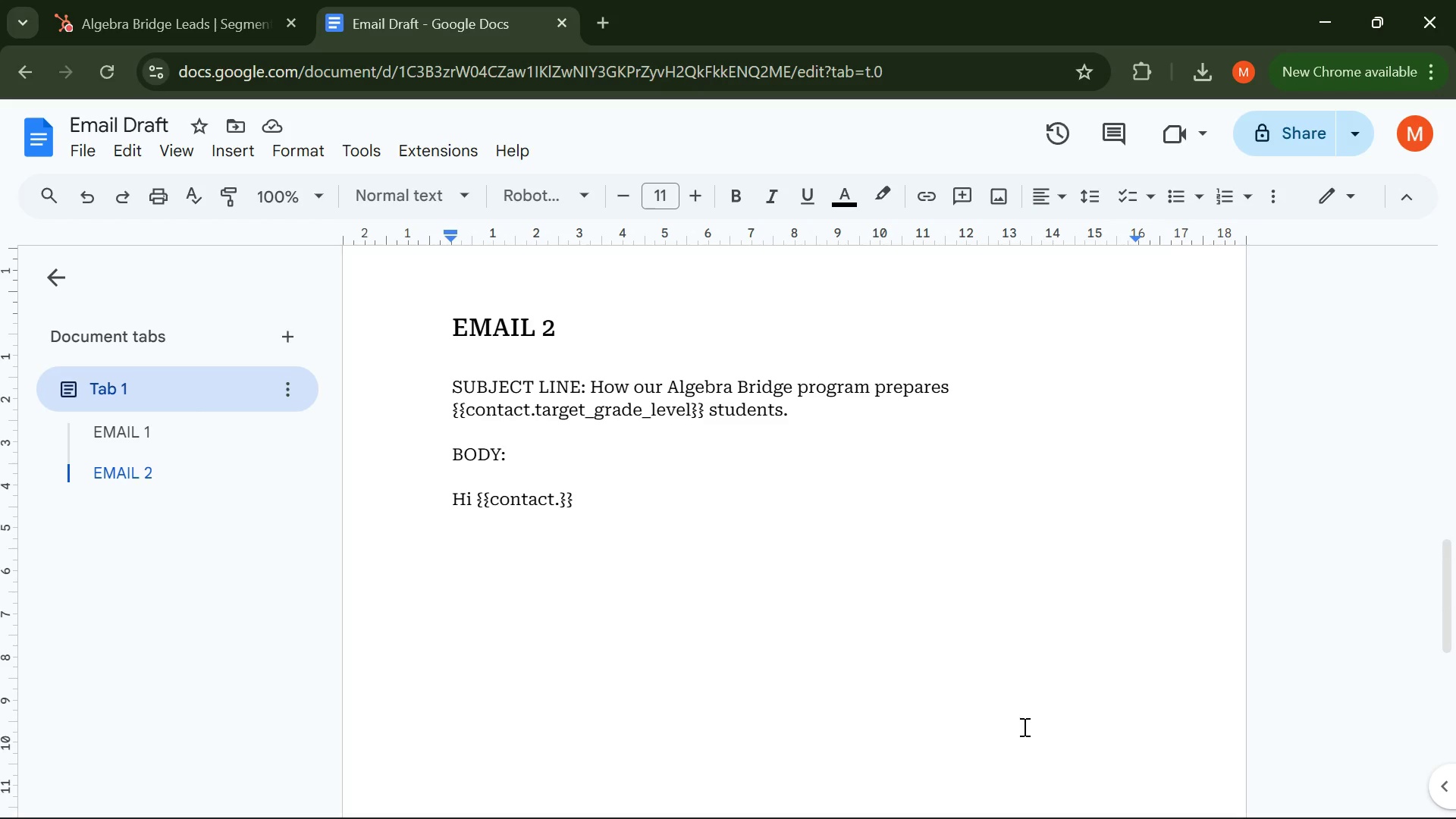 
wait(150.45)
 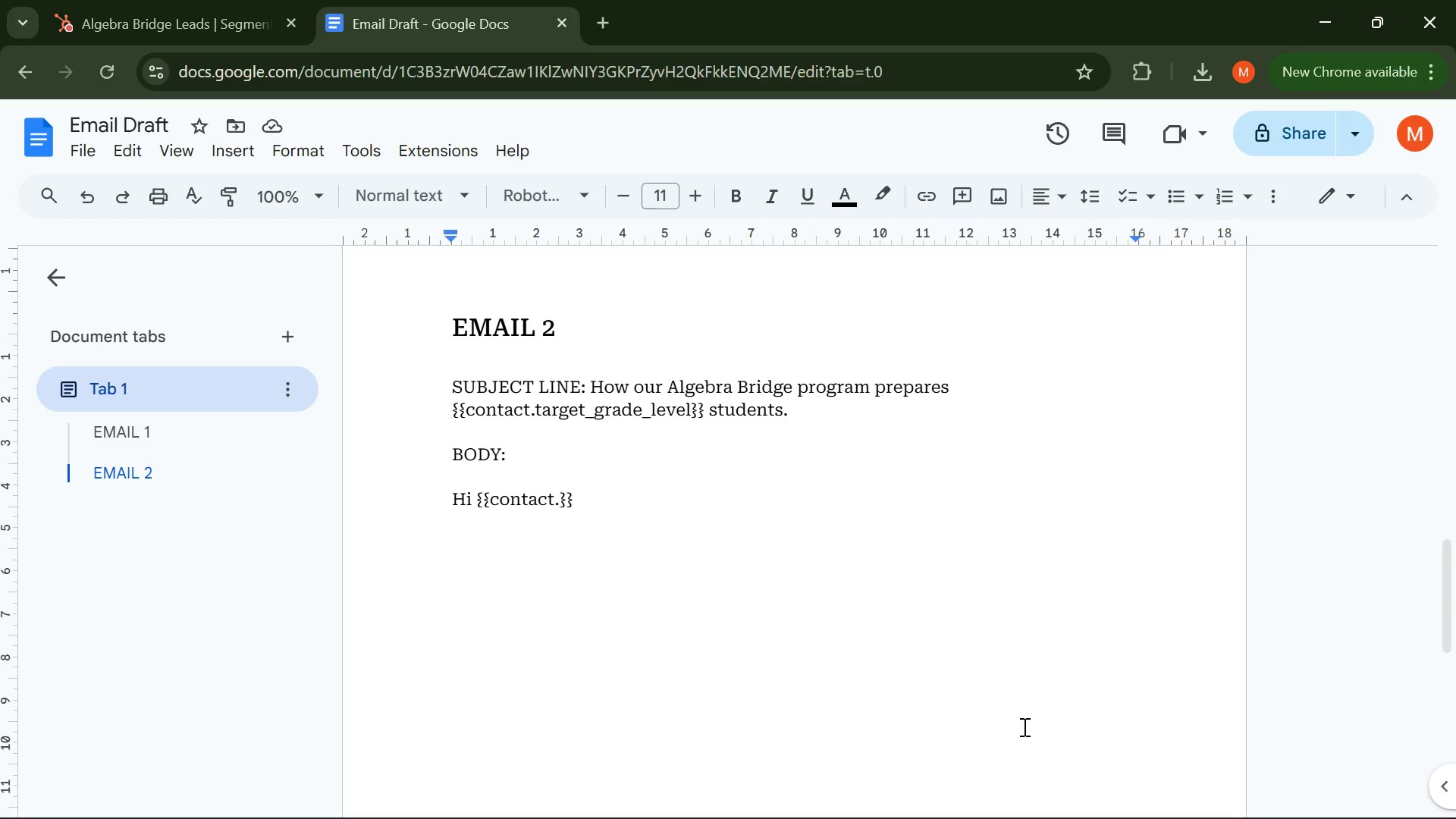 
type(firstname)
 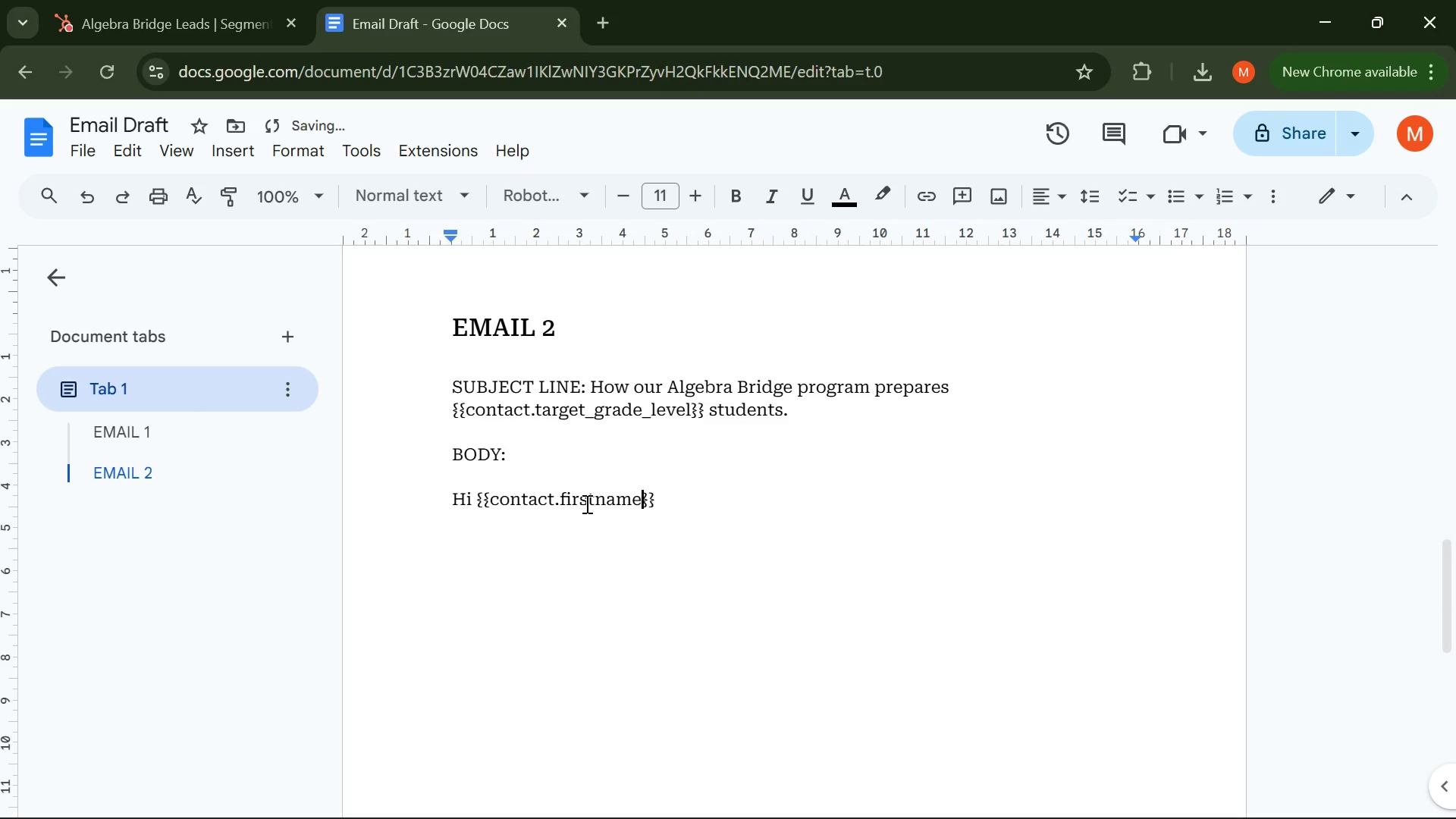 
key(ArrowRight)
 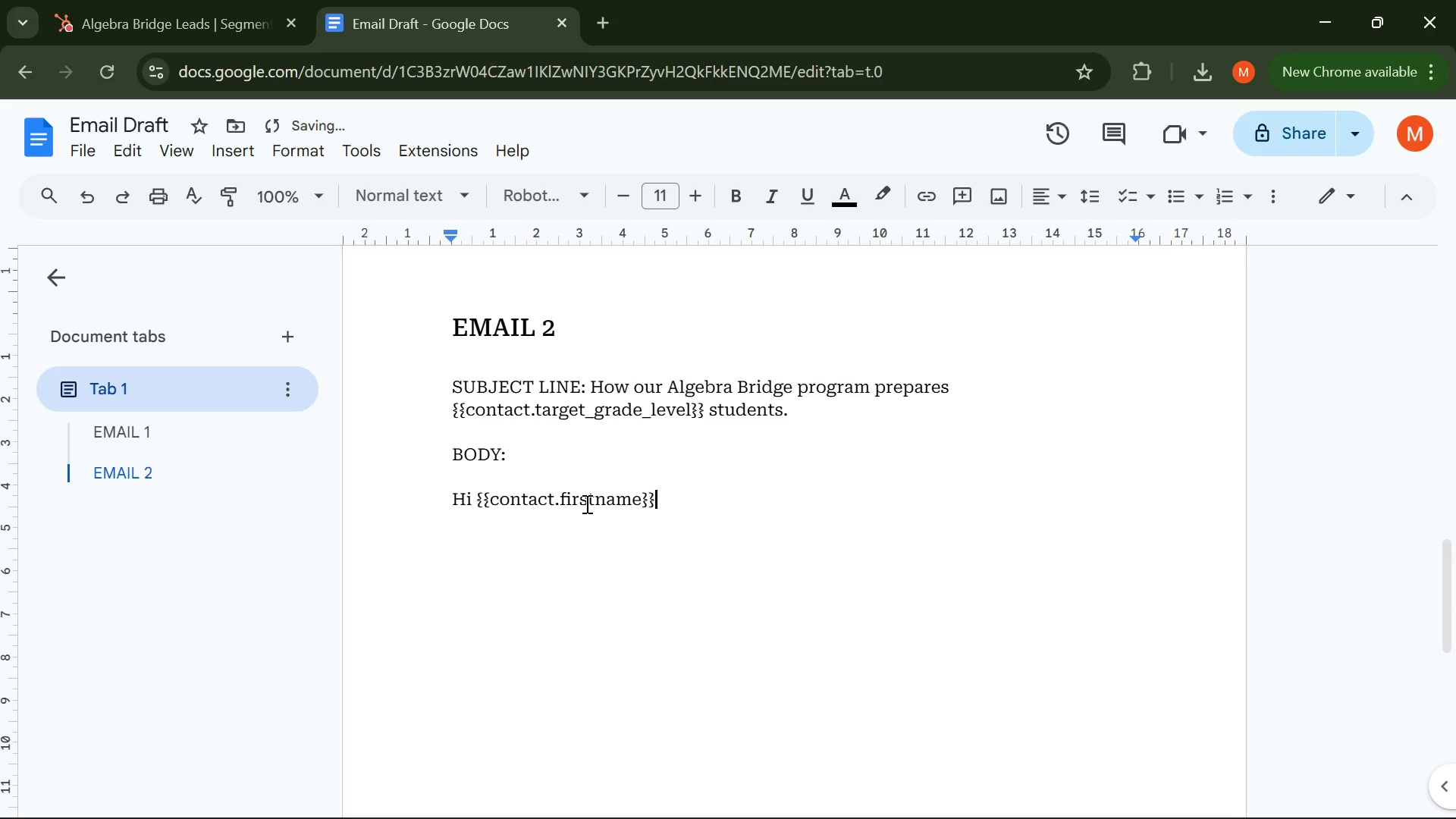 
key(ArrowRight)
 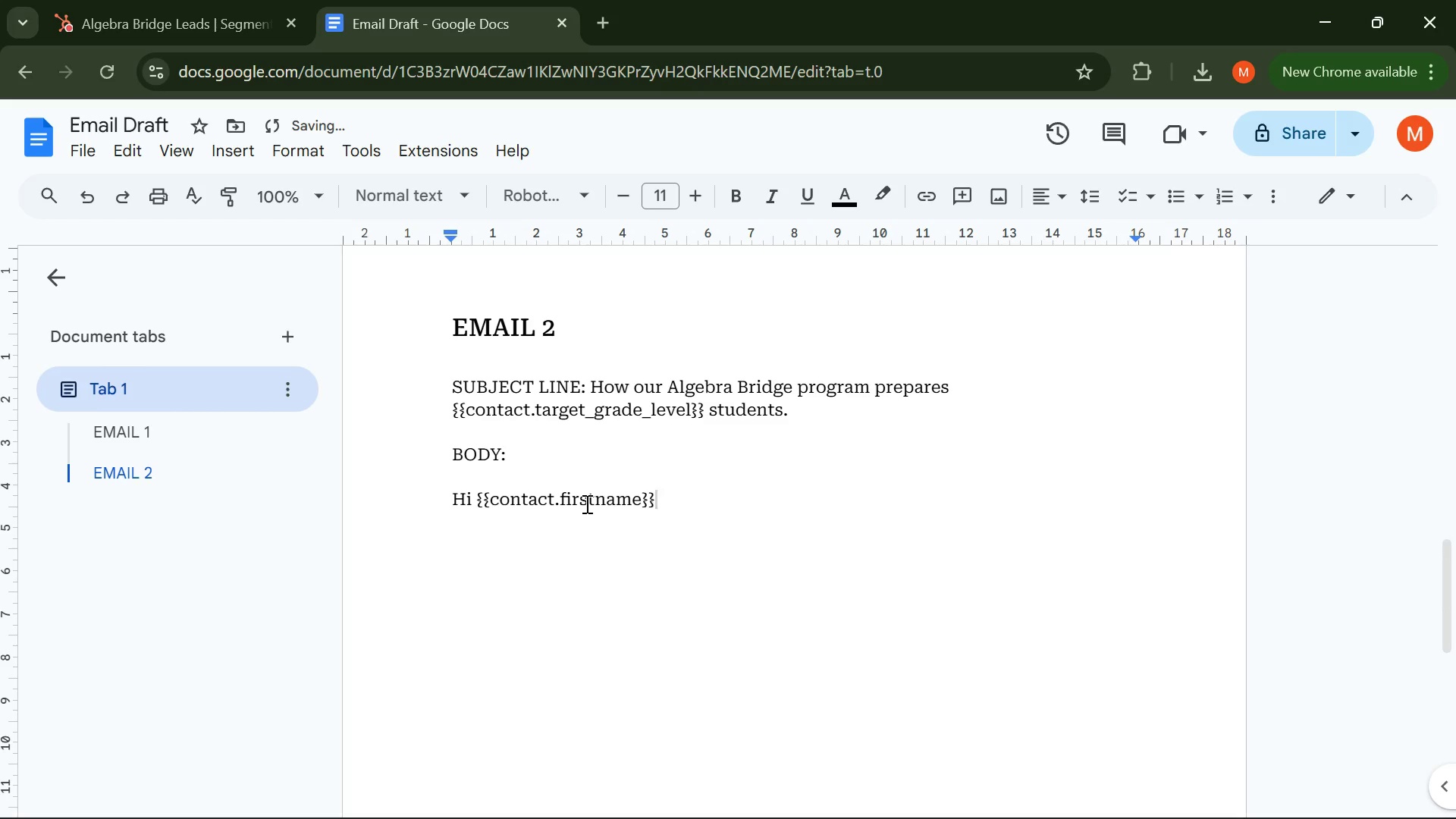 
key(Comma)
 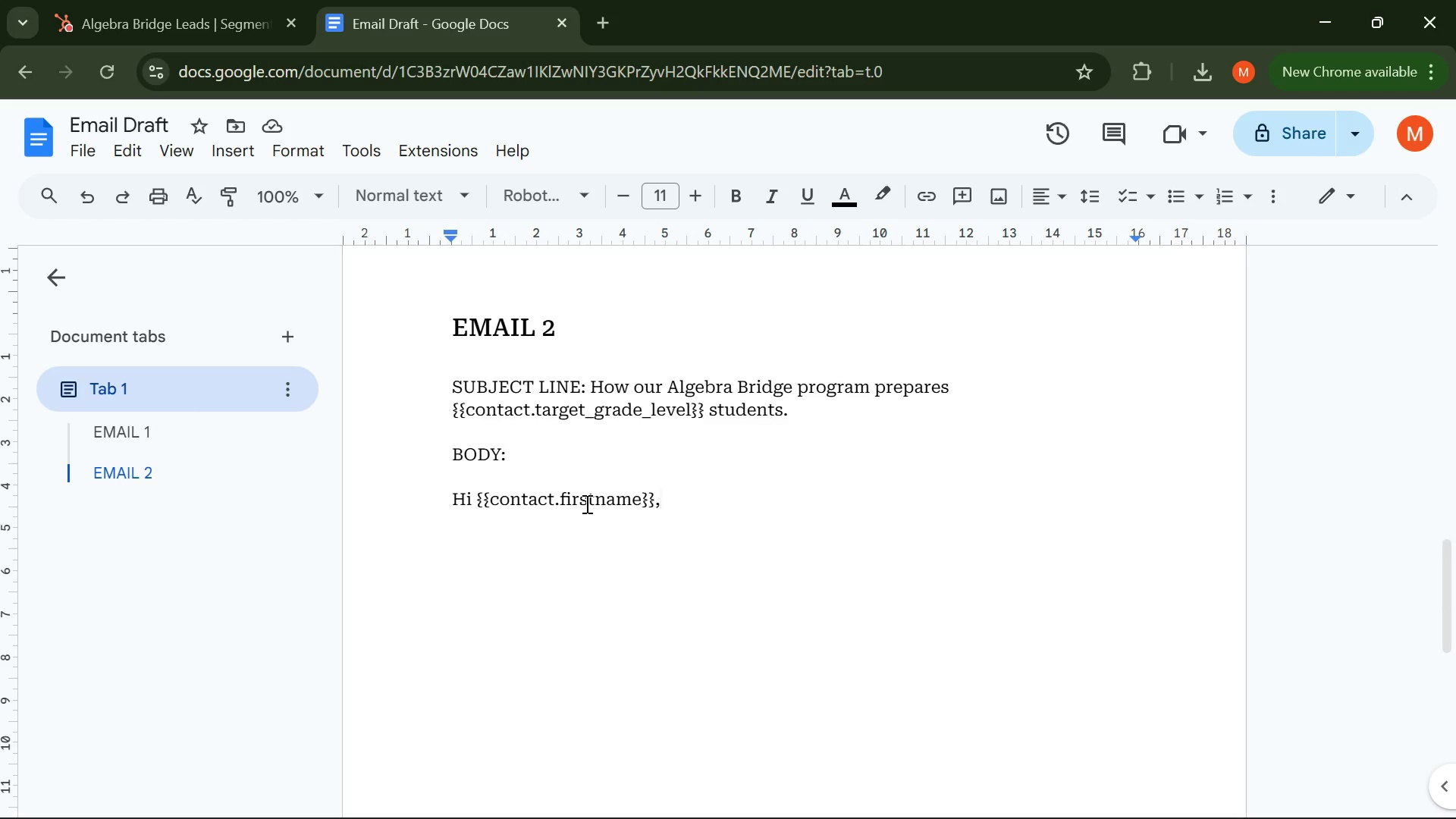 
wait(26.84)
 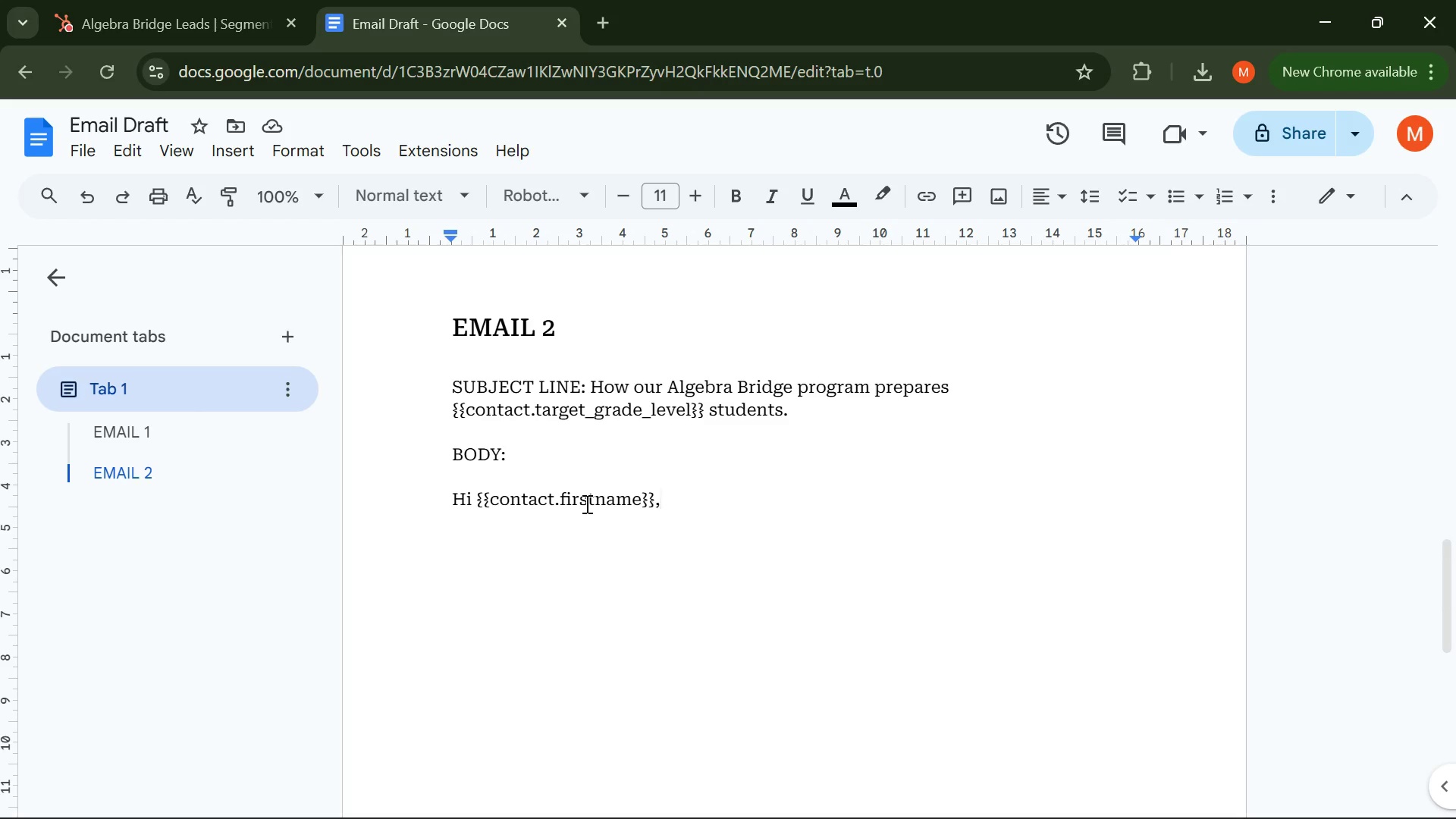 
key(Enter)
 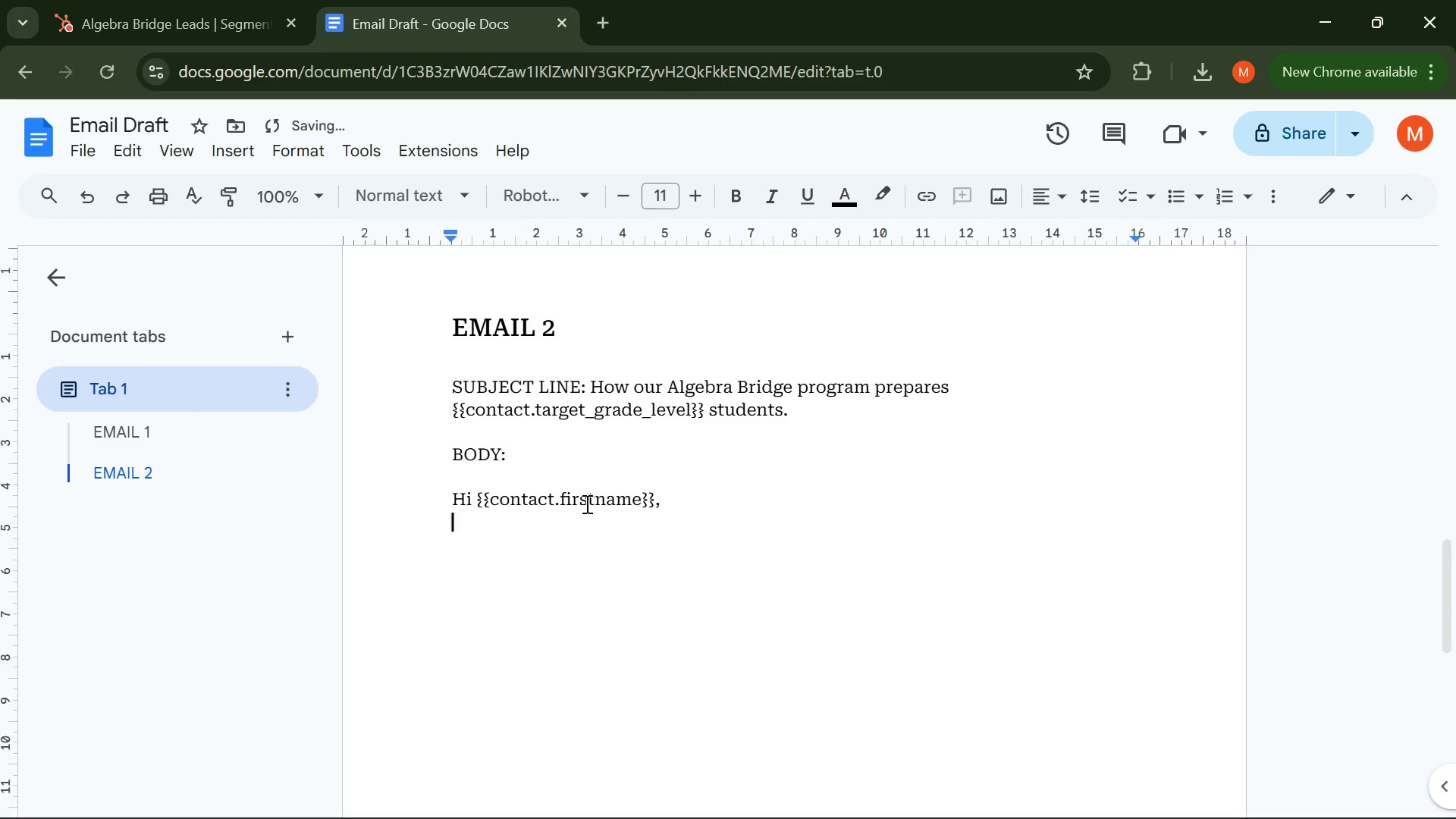 
key(Enter)
 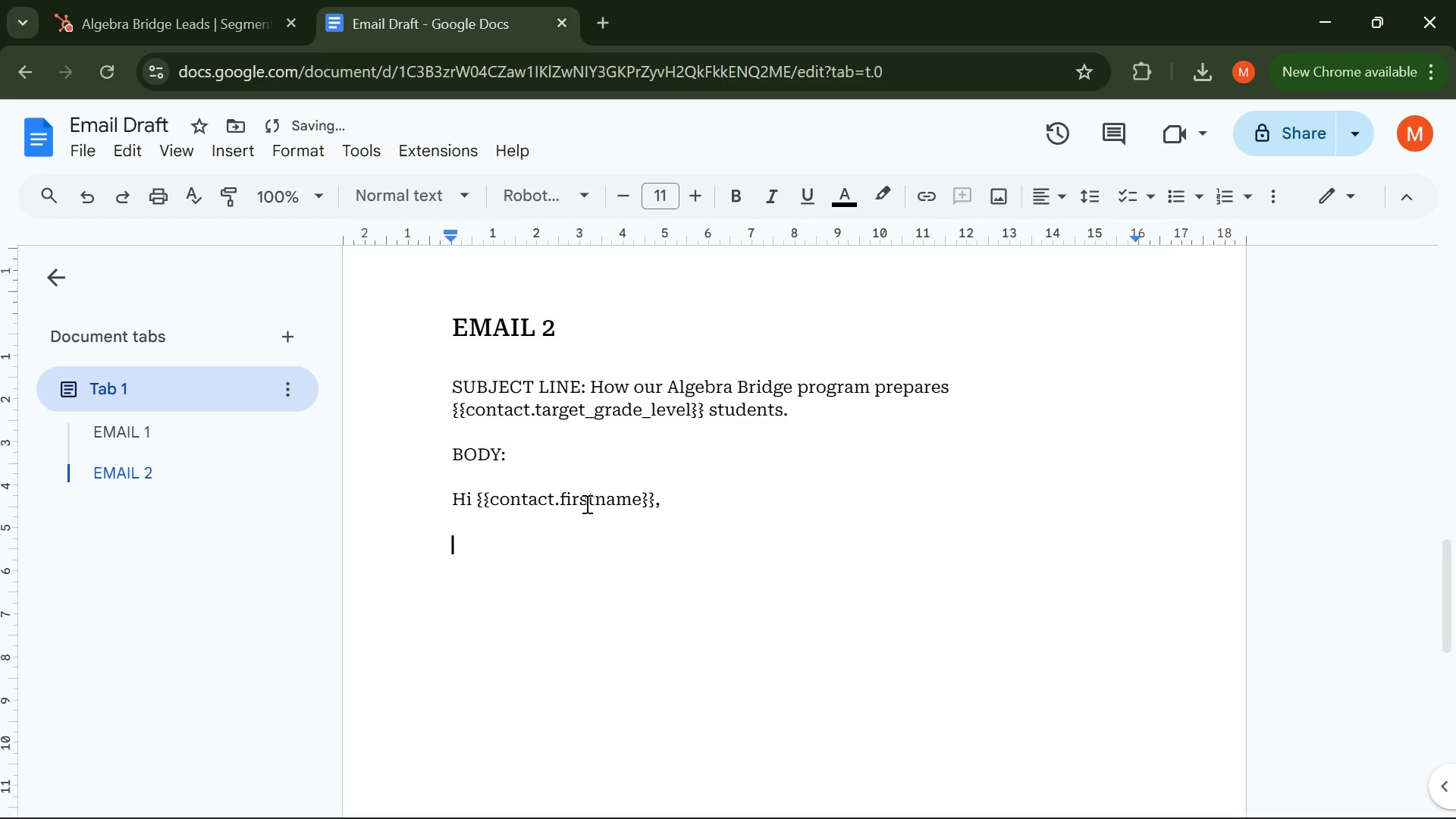 
type(Our Algebra 1 Bridge summer, program is designed specifically for students entering {{}})
 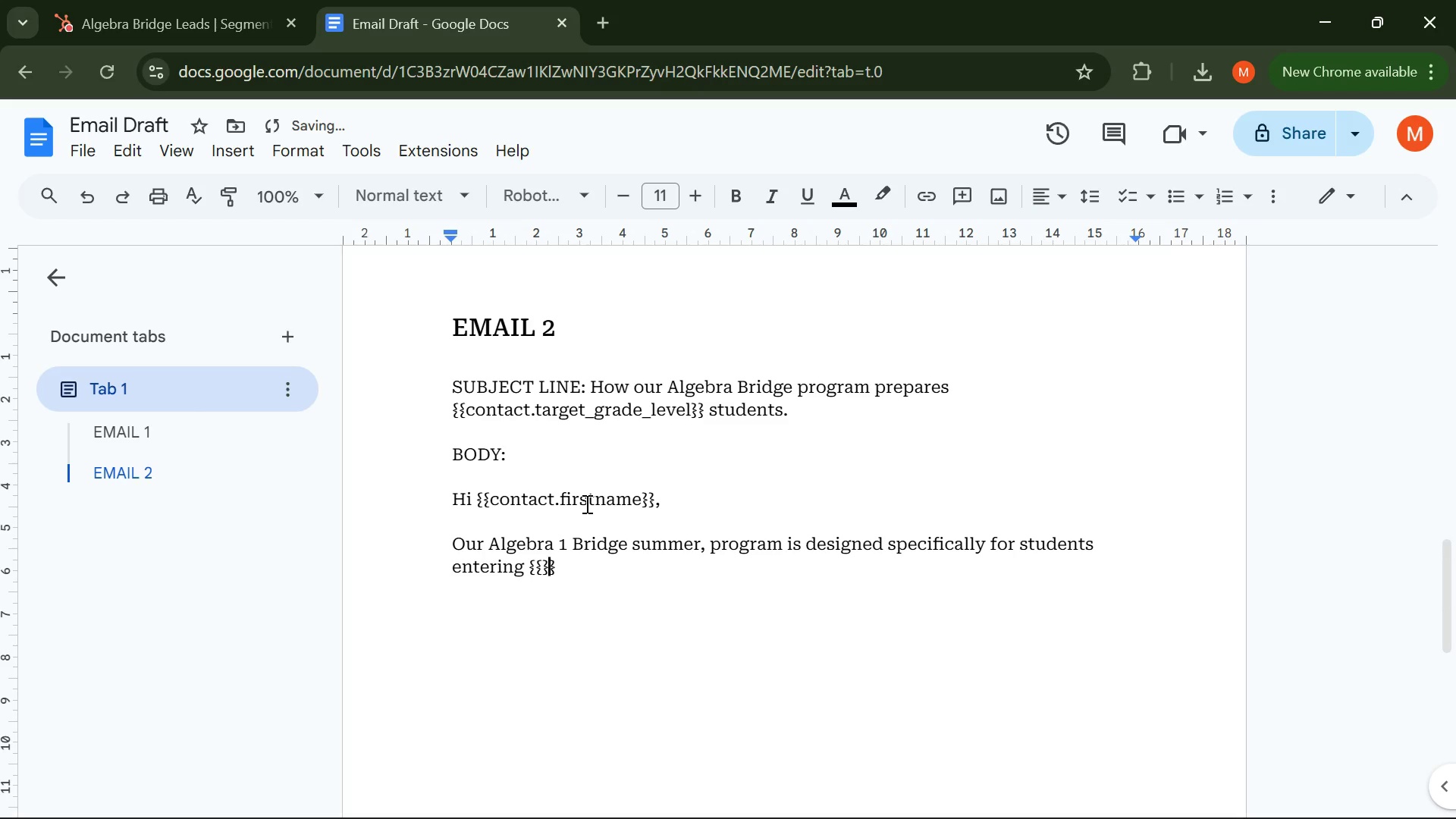 
 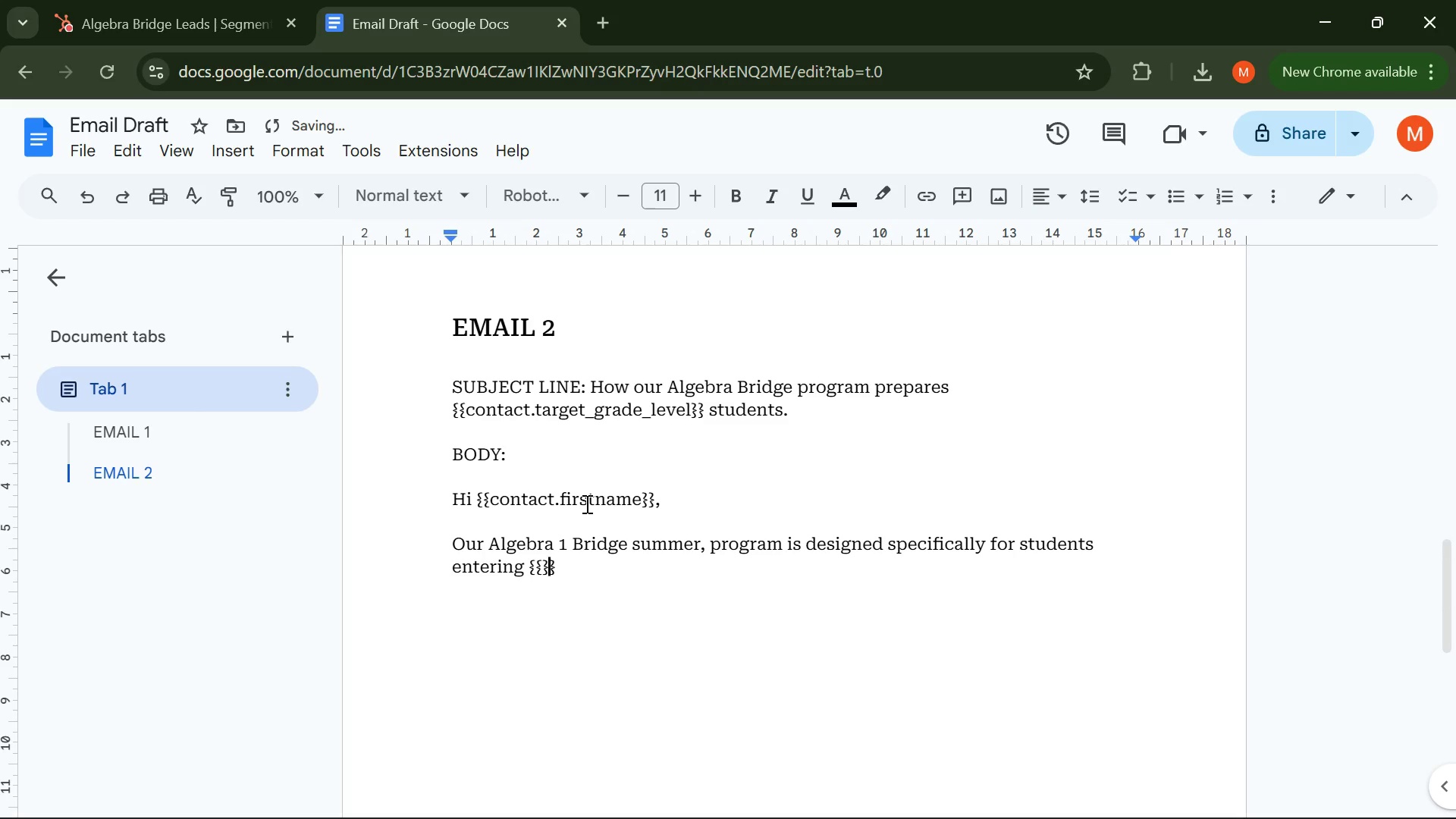 
key(ArrowLeft)
 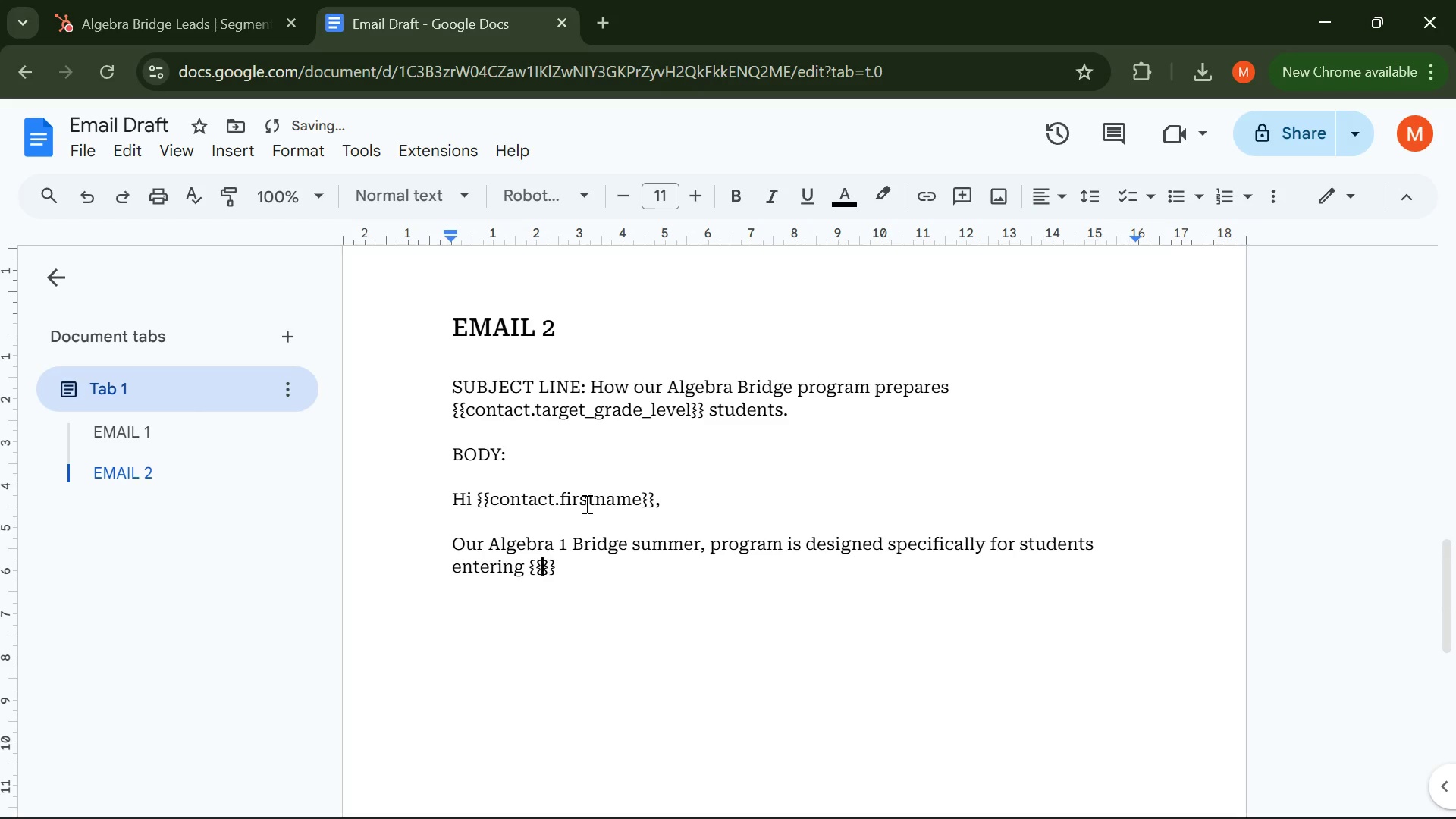 
key(ArrowLeft)
 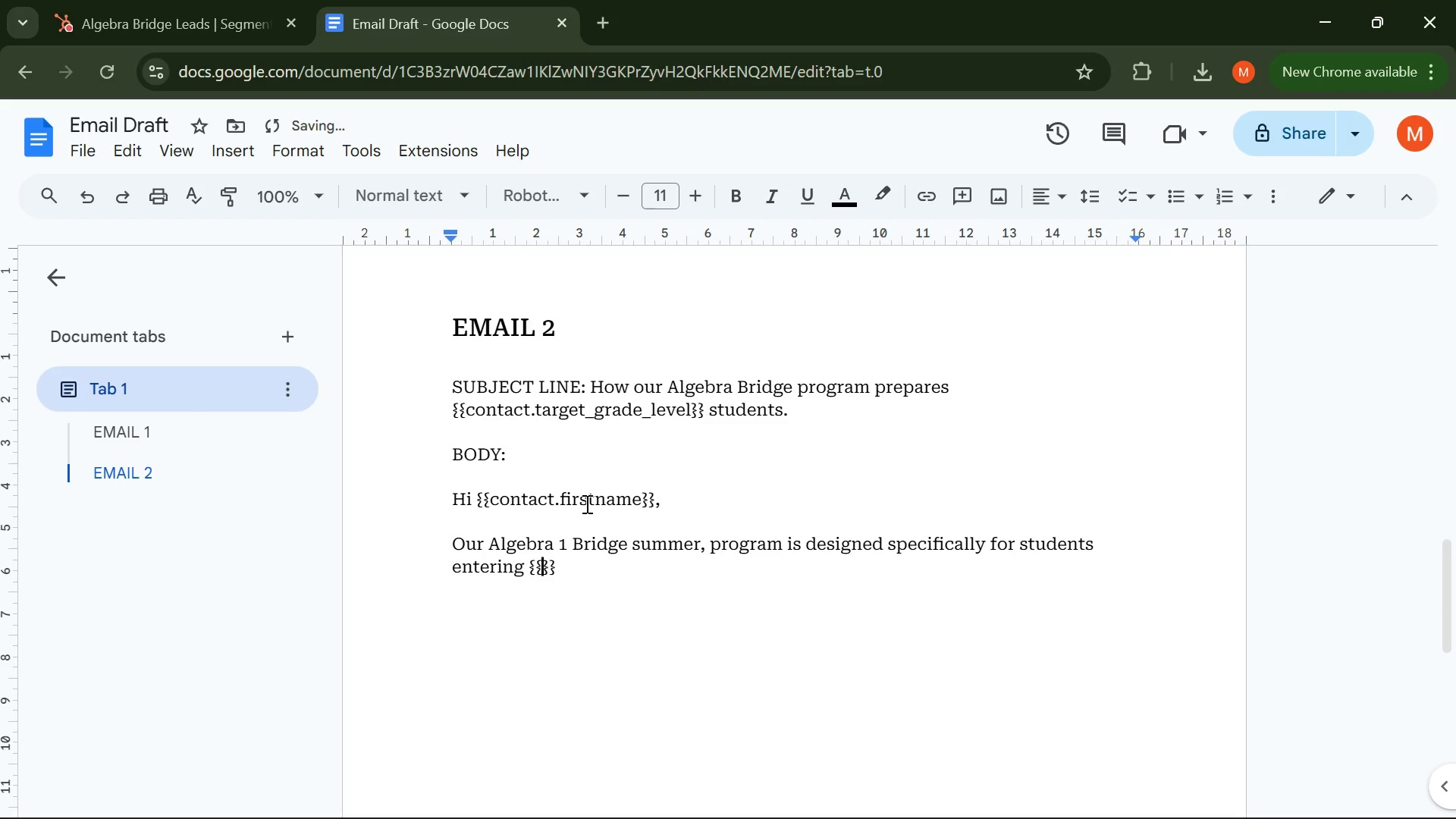 
type(contact.target_grade_level)
 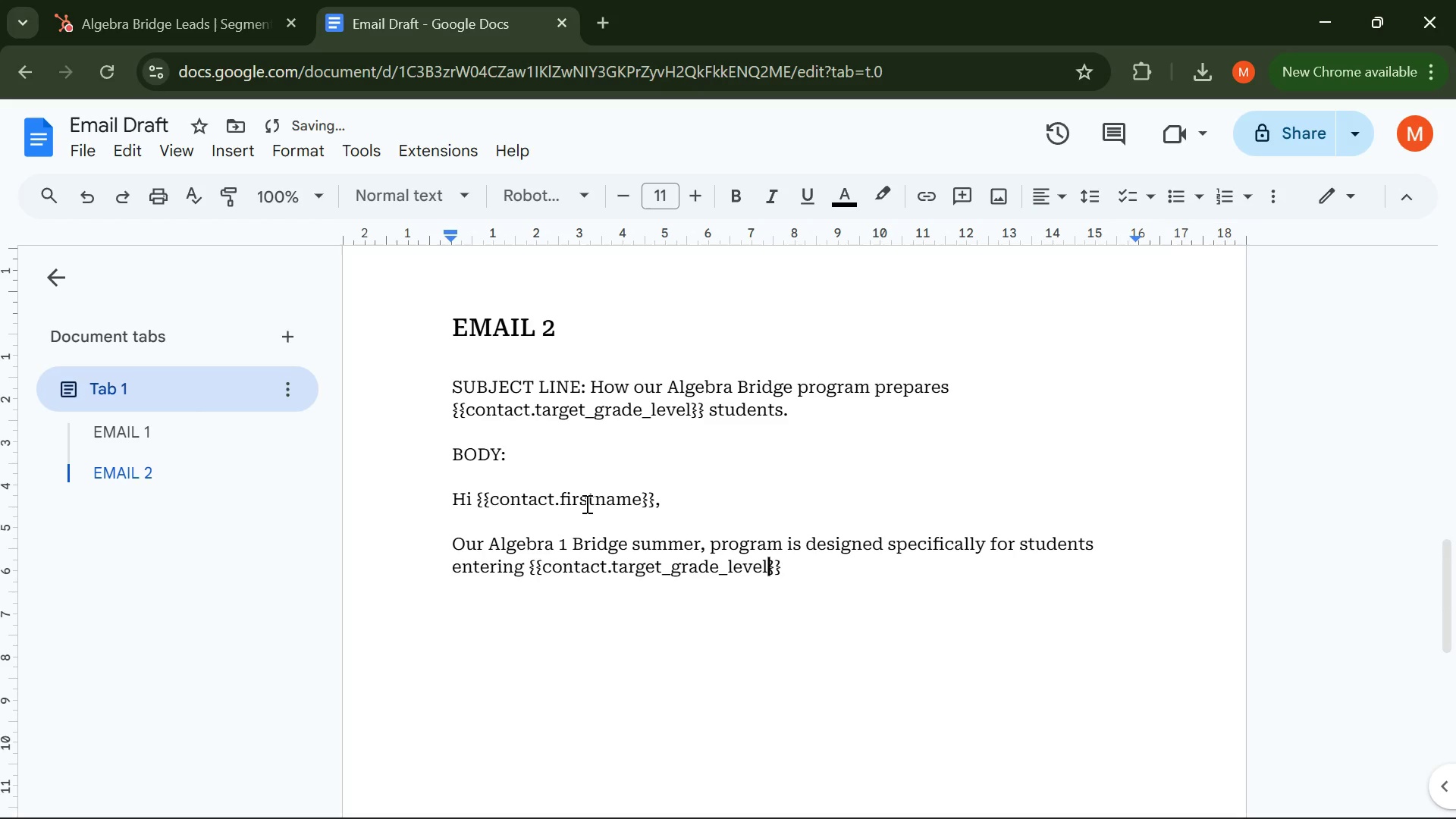 
key(ArrowRight)
 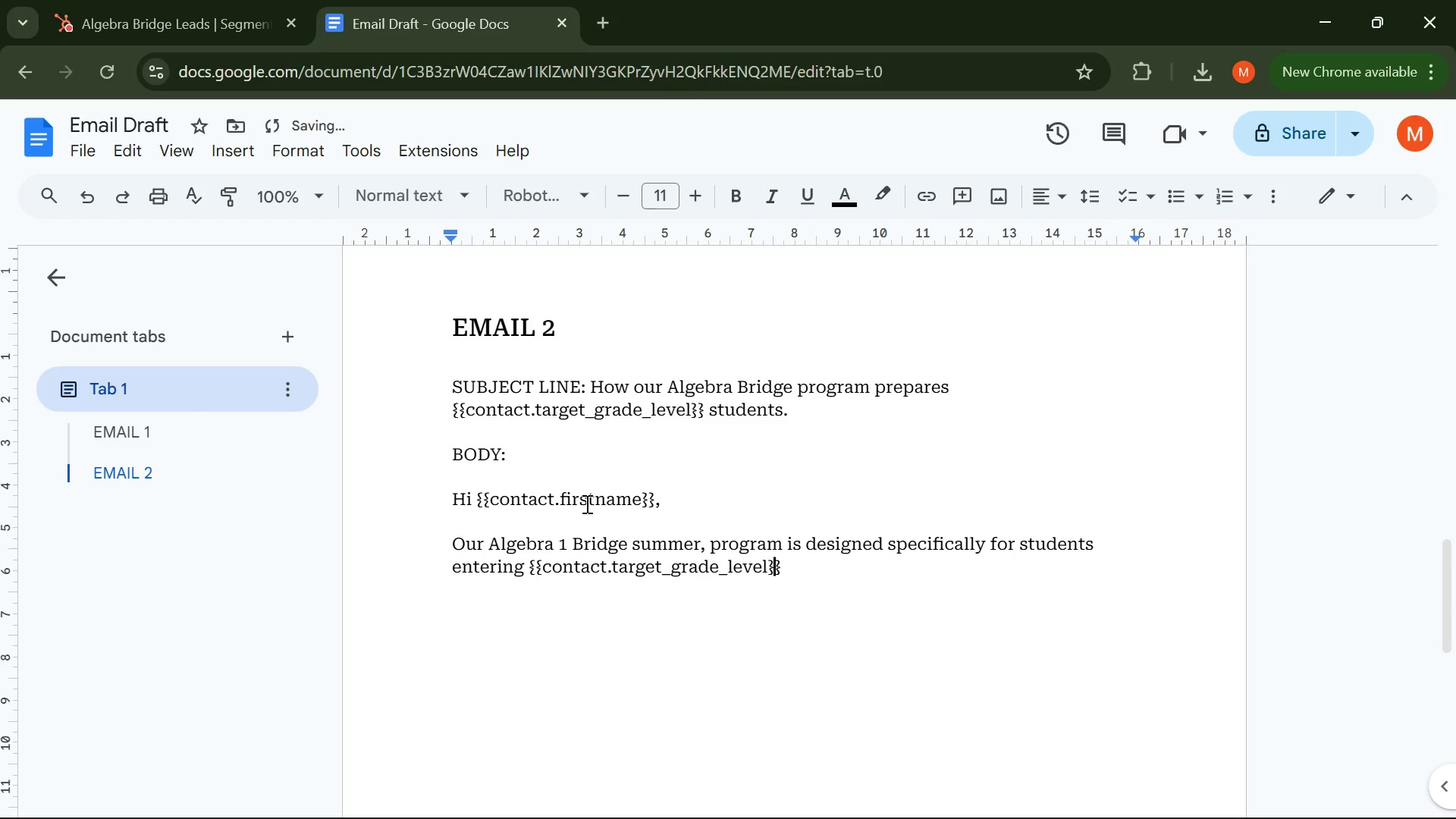 
key(ArrowRight)
 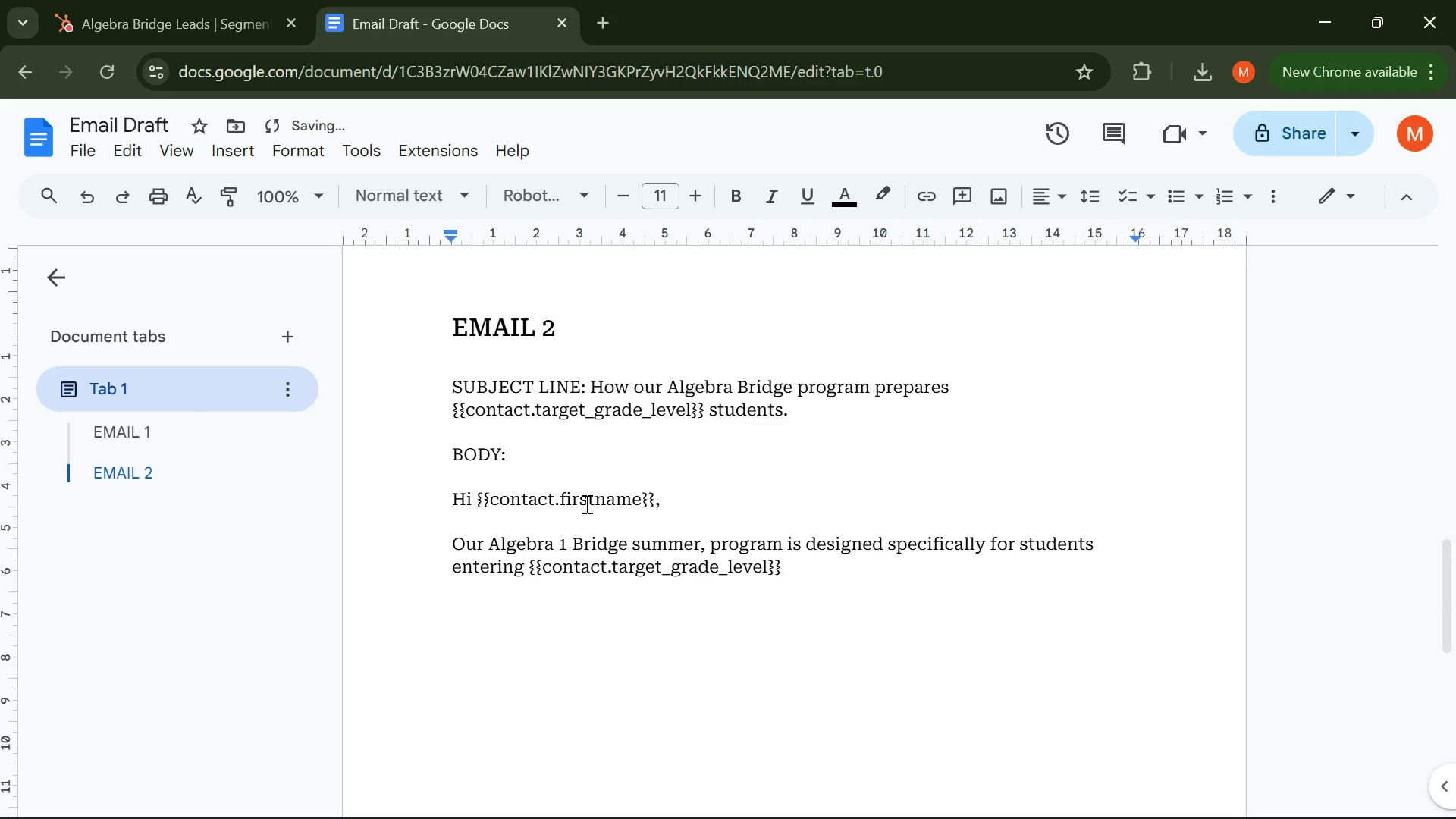 
type( who need structured support before the shcoo)
key(Backspace)
key(Backspace)
key(Backspace)
key(Backspace)
type(choolyea)
key(Backspace)
key(Backspace)
key(Backspace)
type( year begn)
key(Backspace)
type(ings)
key(Backspace)
key(Backspace)
type(s.)
 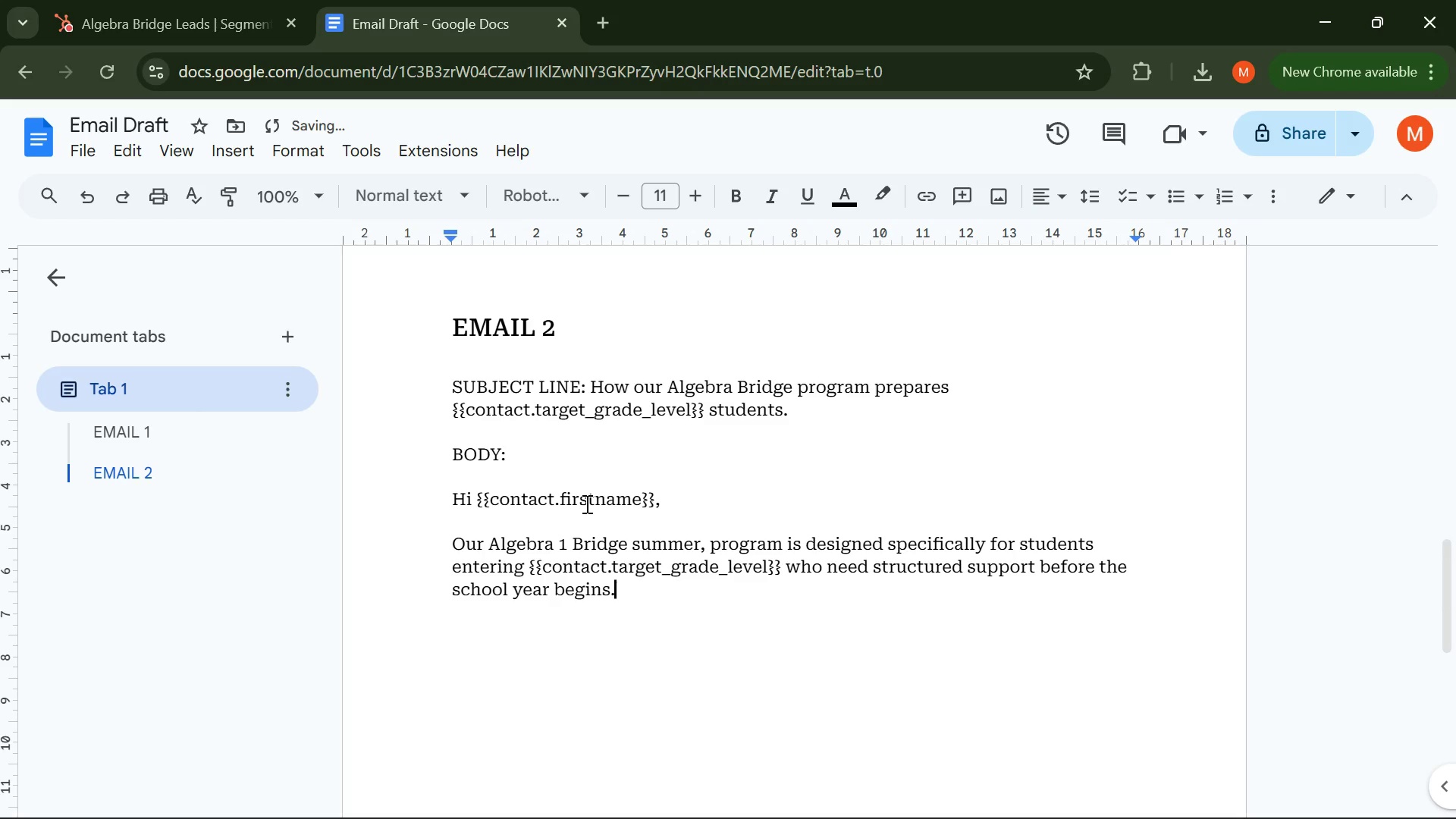 
key(Enter)
 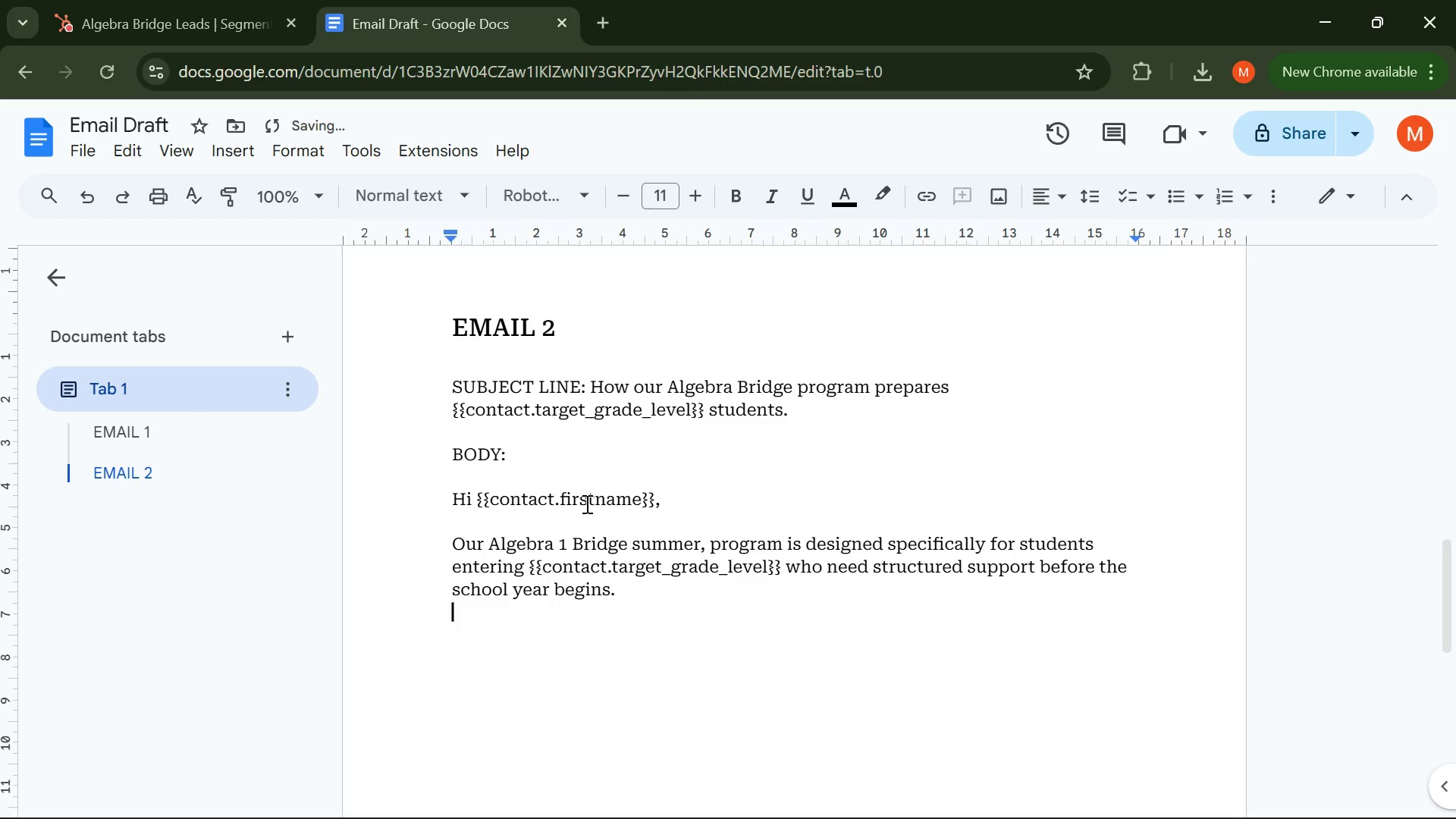 
key(Enter)
 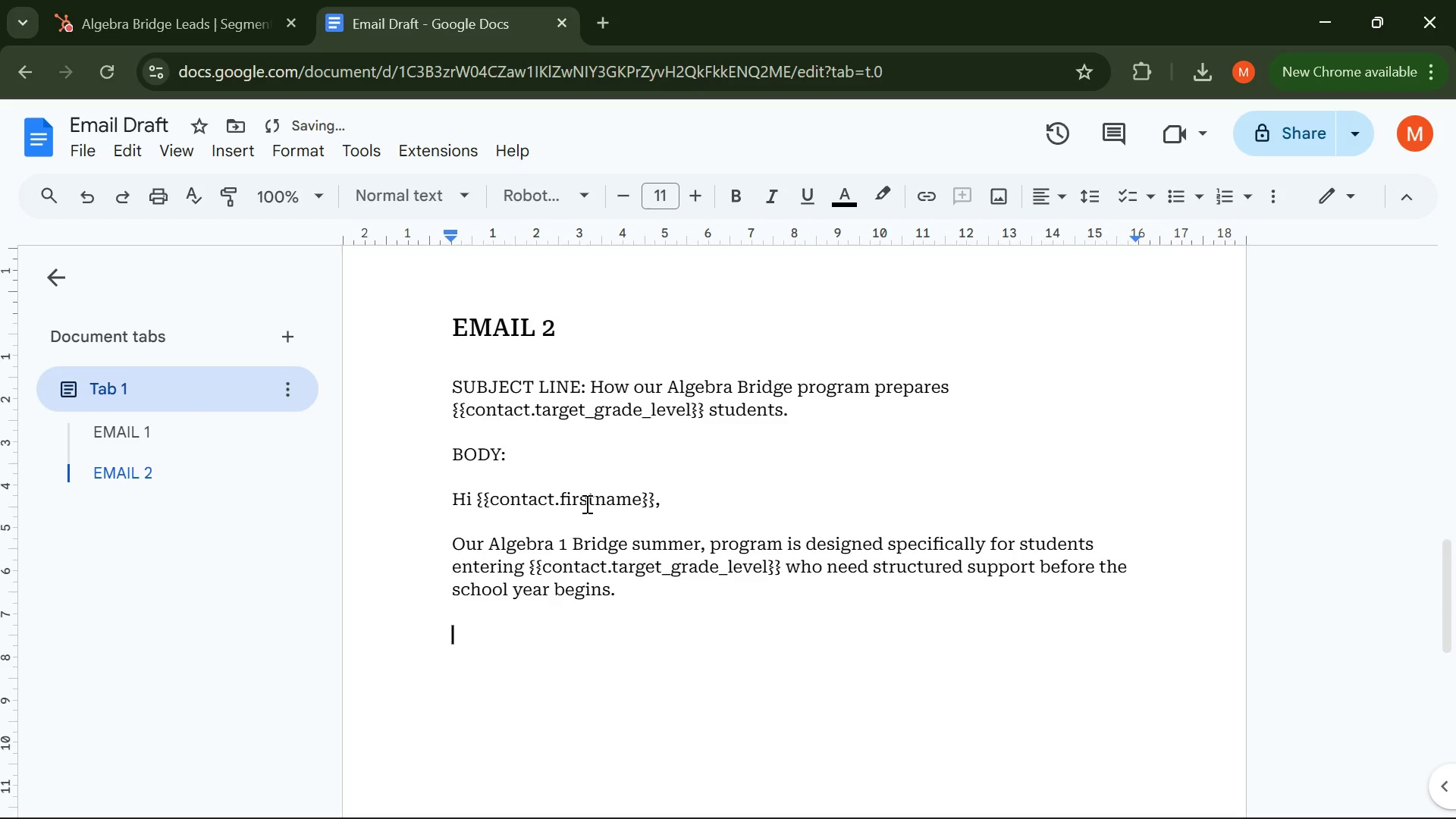 
type(The program focus)
key(Backspace)
type(ses on: )
 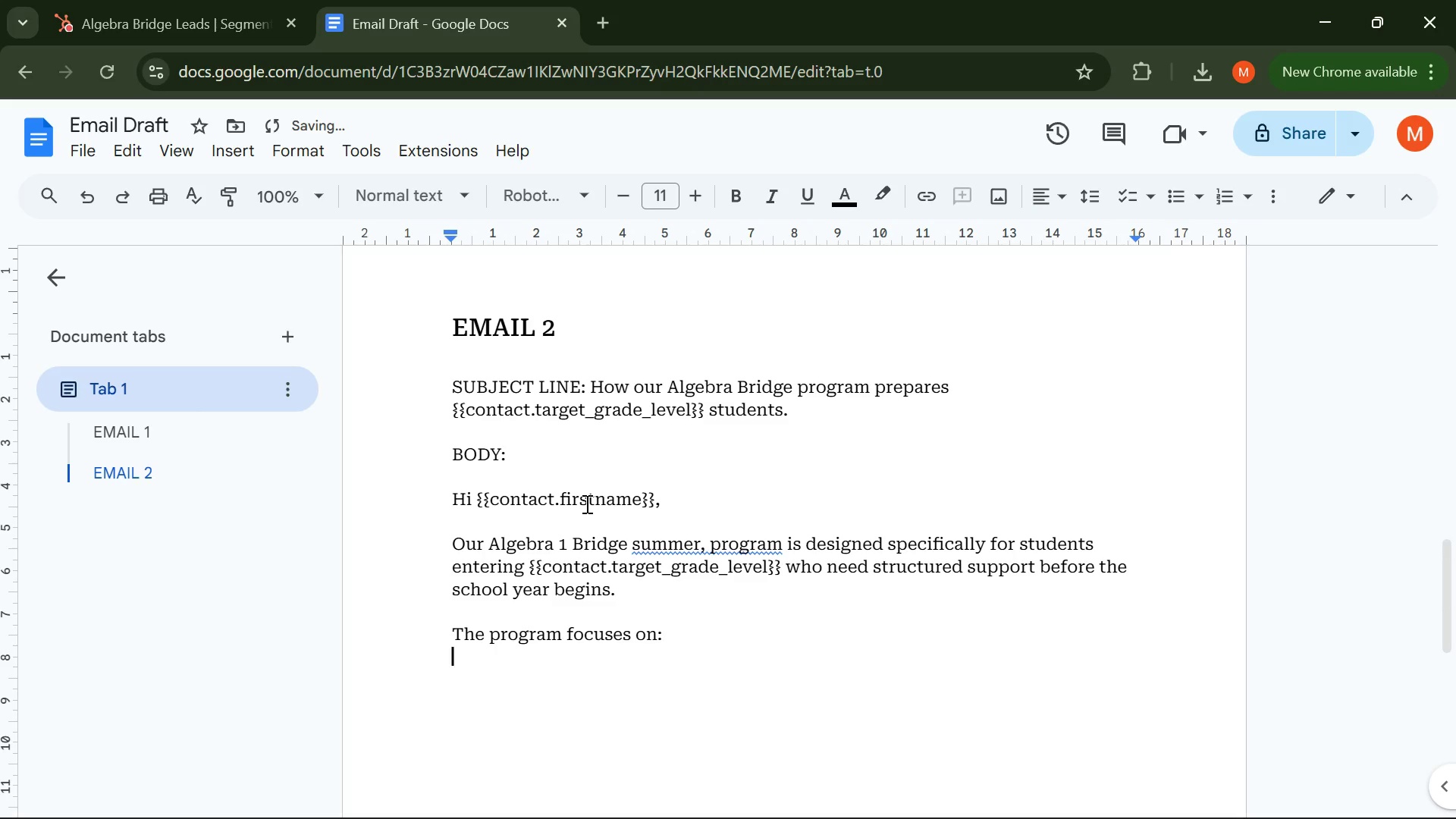 
 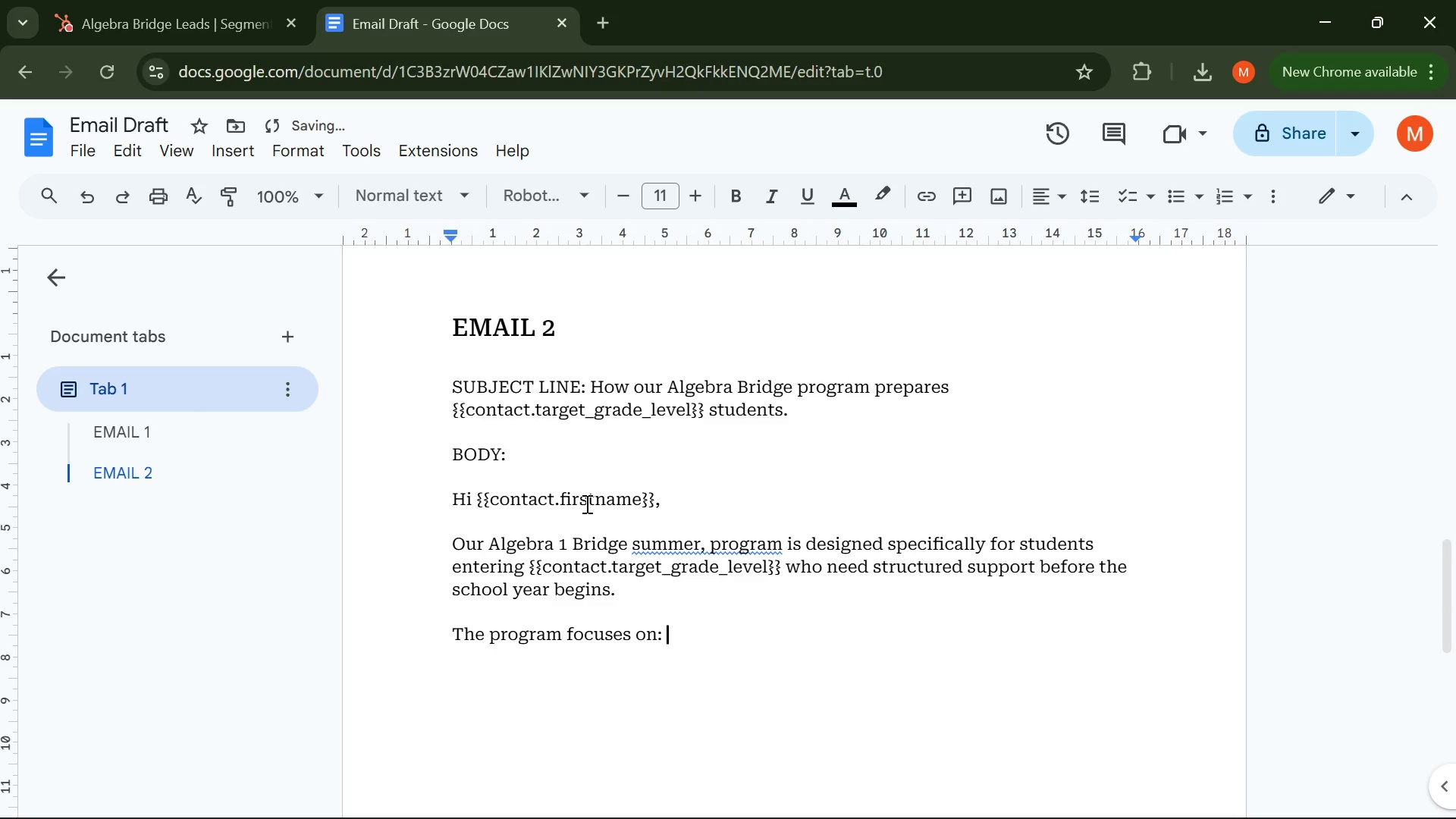 
key(Enter)
 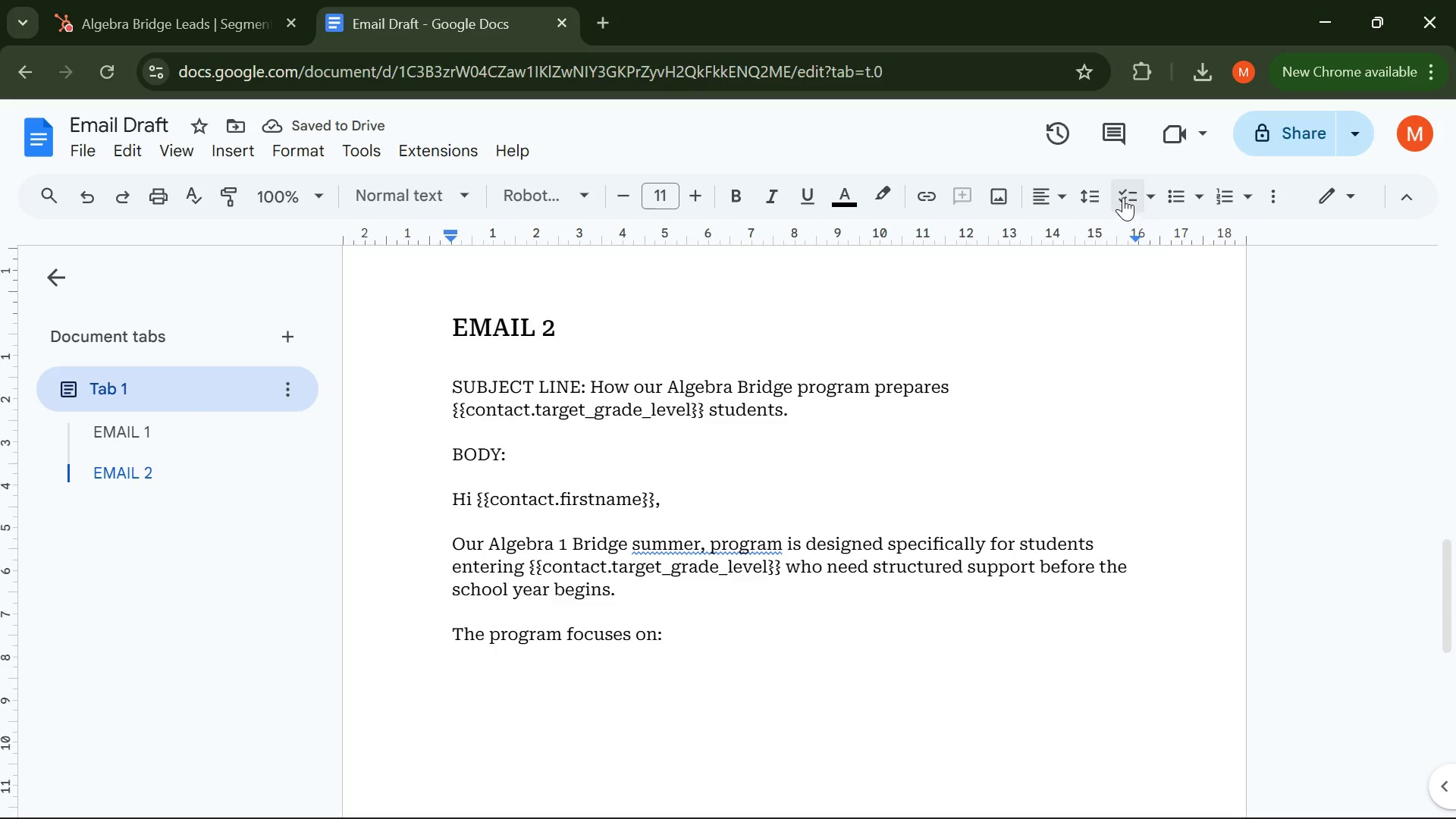 
left_click([1176, 189])
 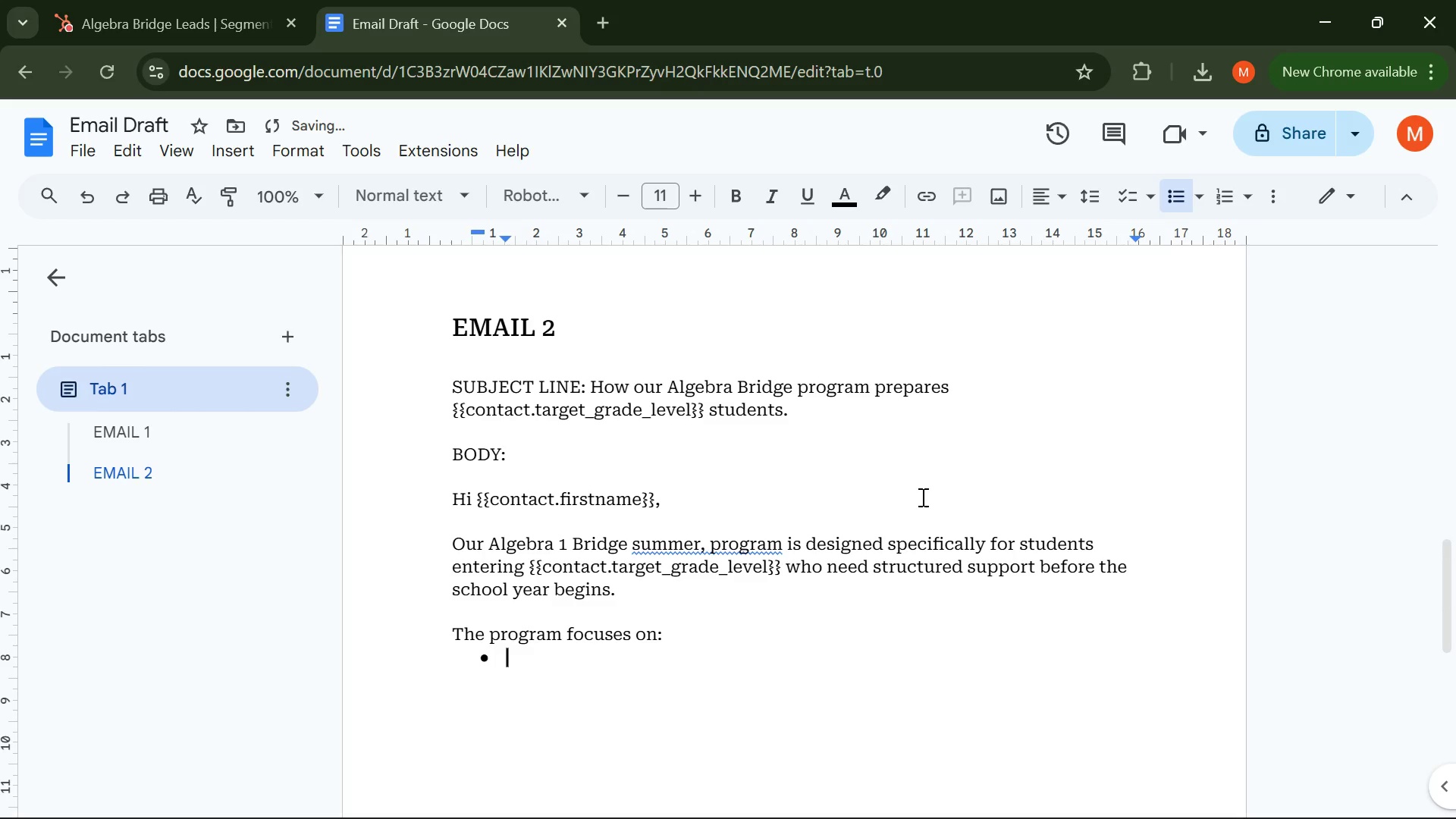 
type(Core algebra foundation )
 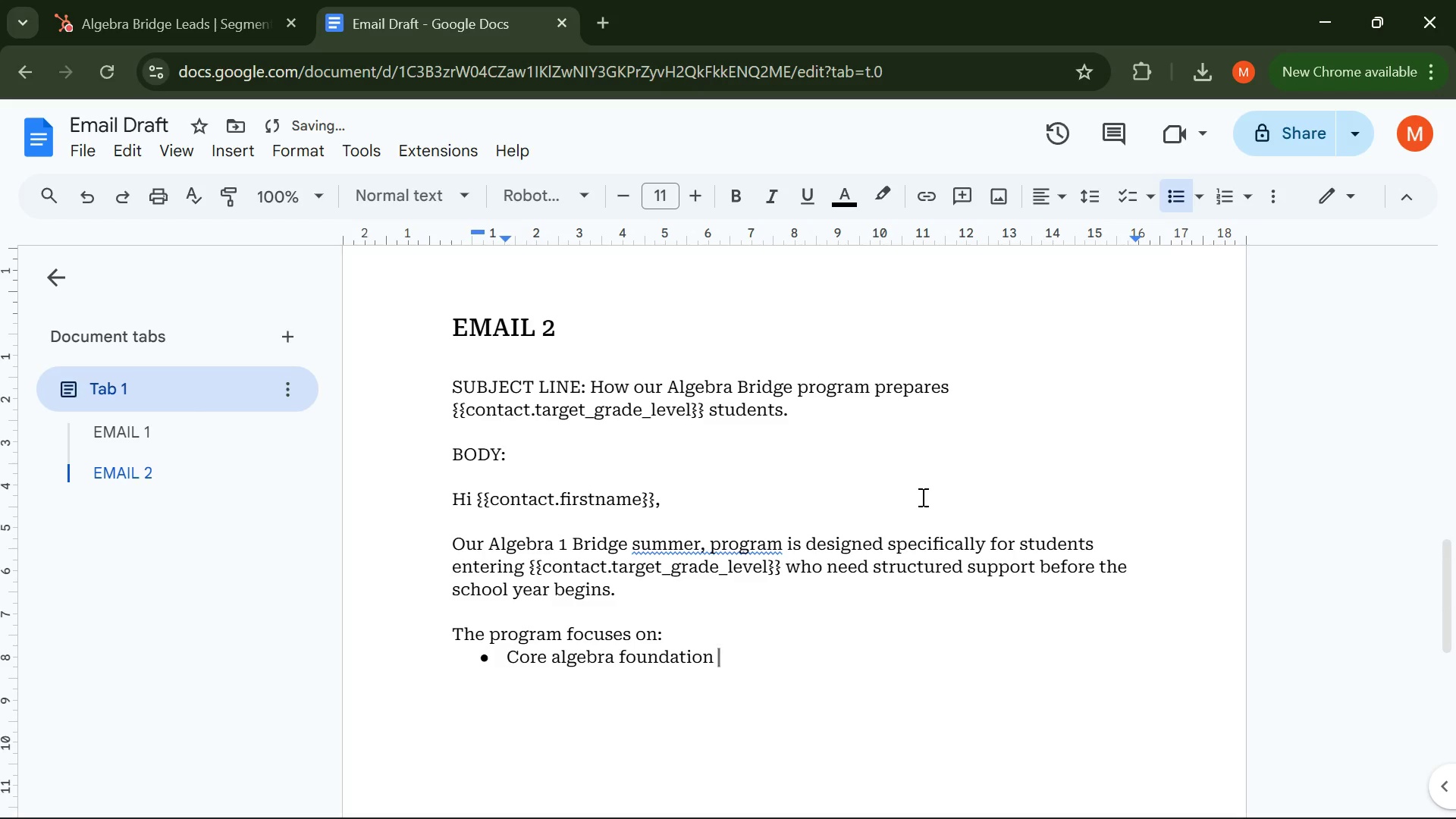 
key(Enter)
 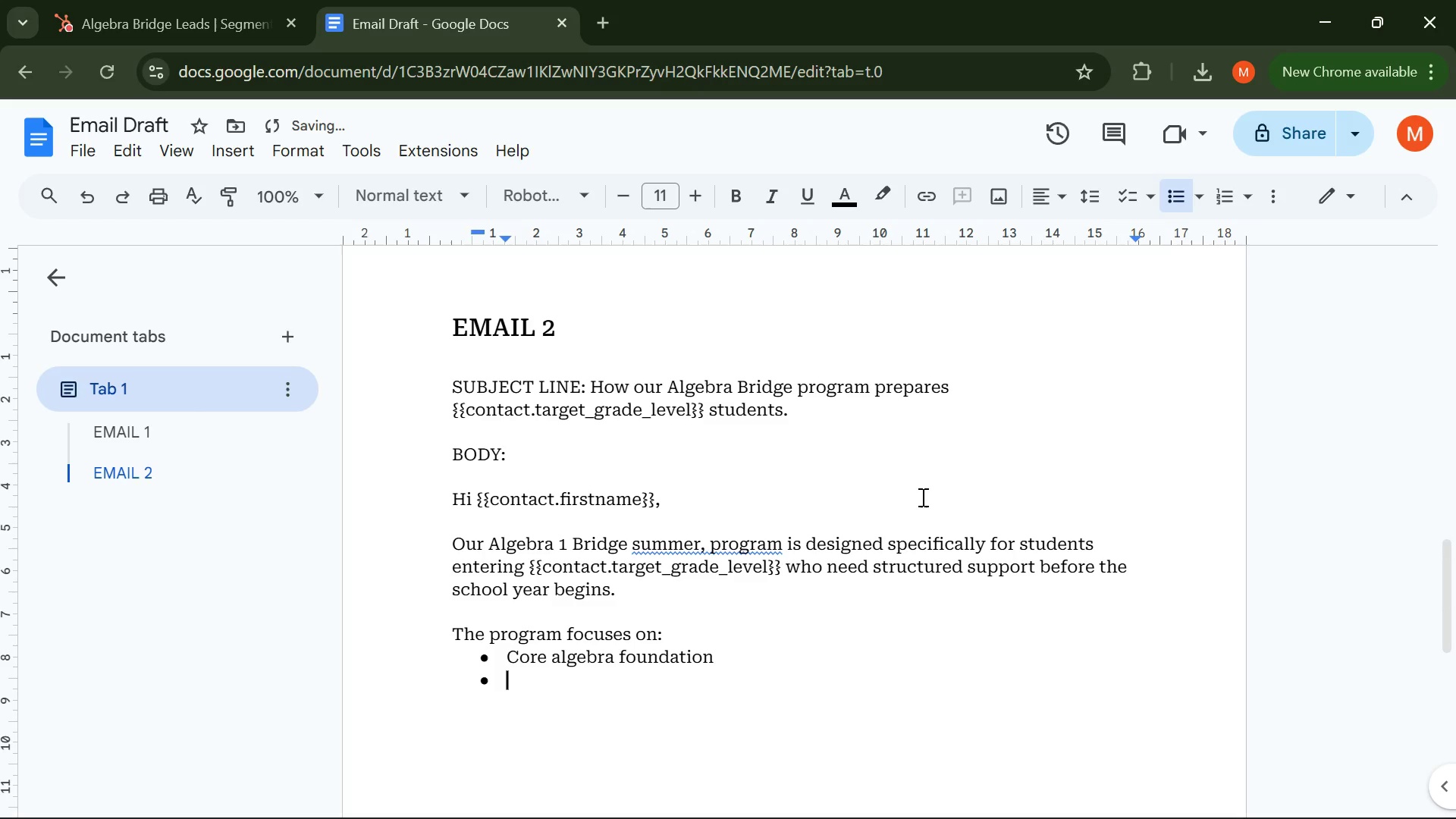 
type(Problem-solving confidence )
 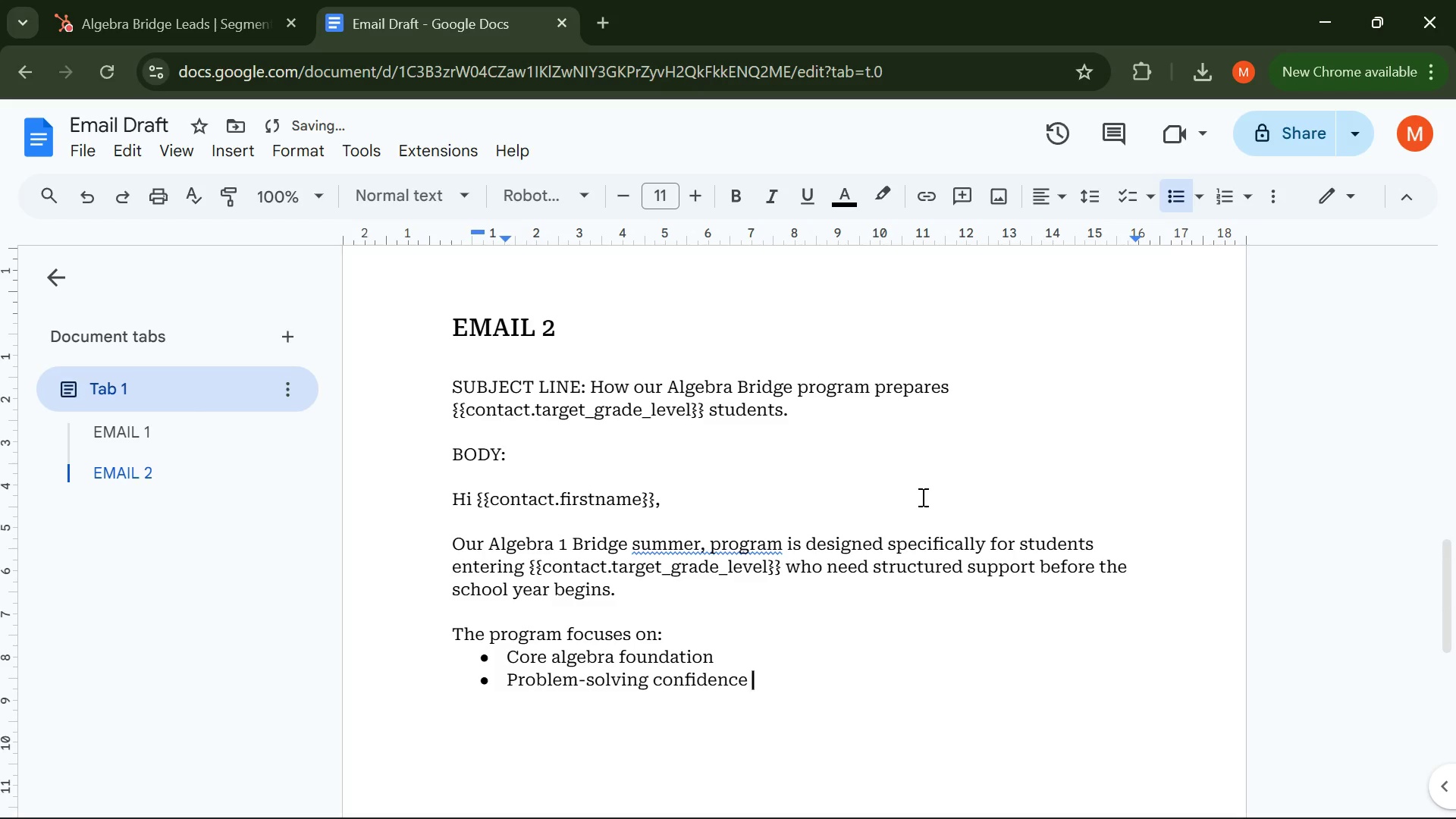 
key(Enter)
 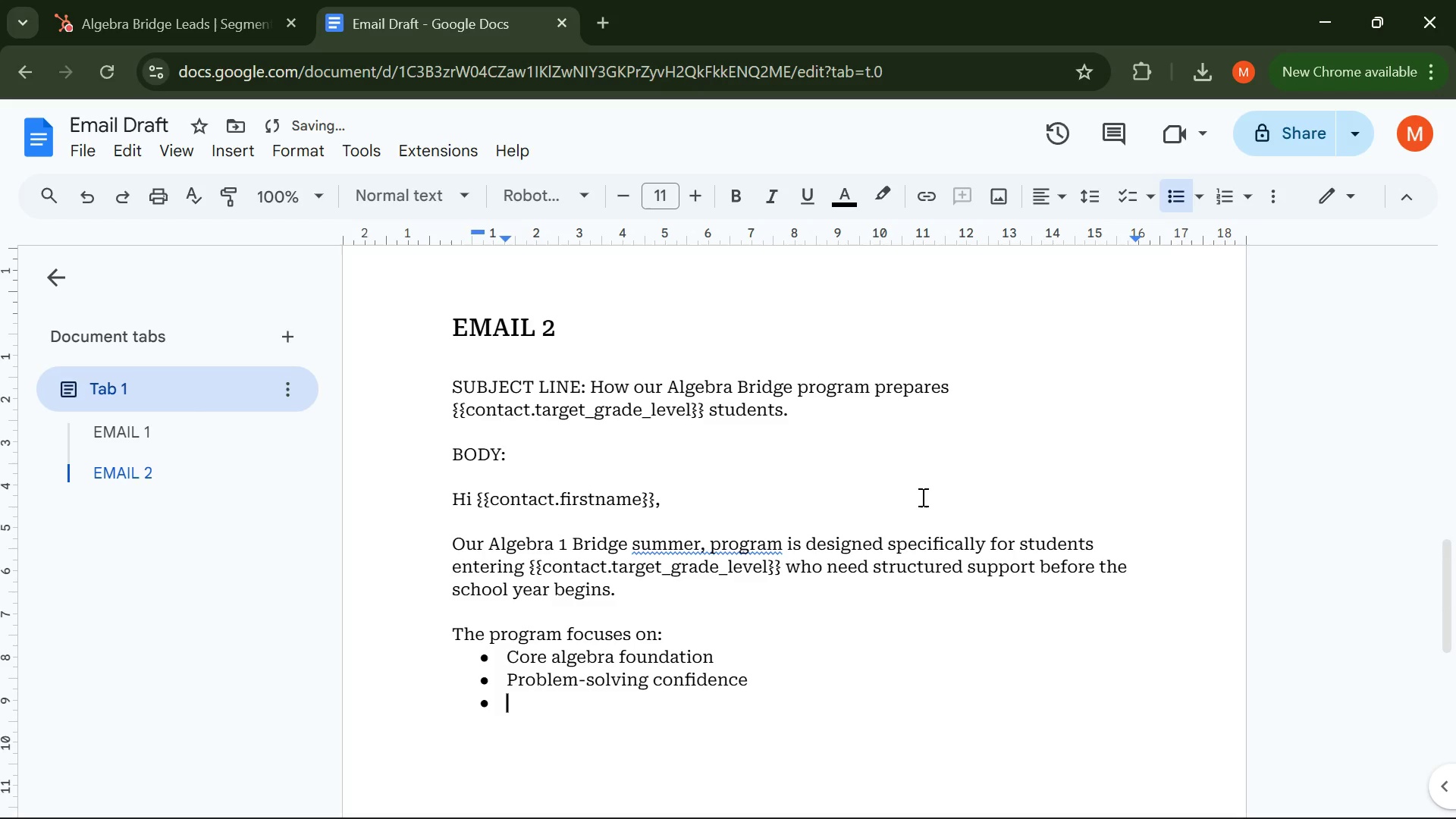 
type(Step-by-step concept mastery )
 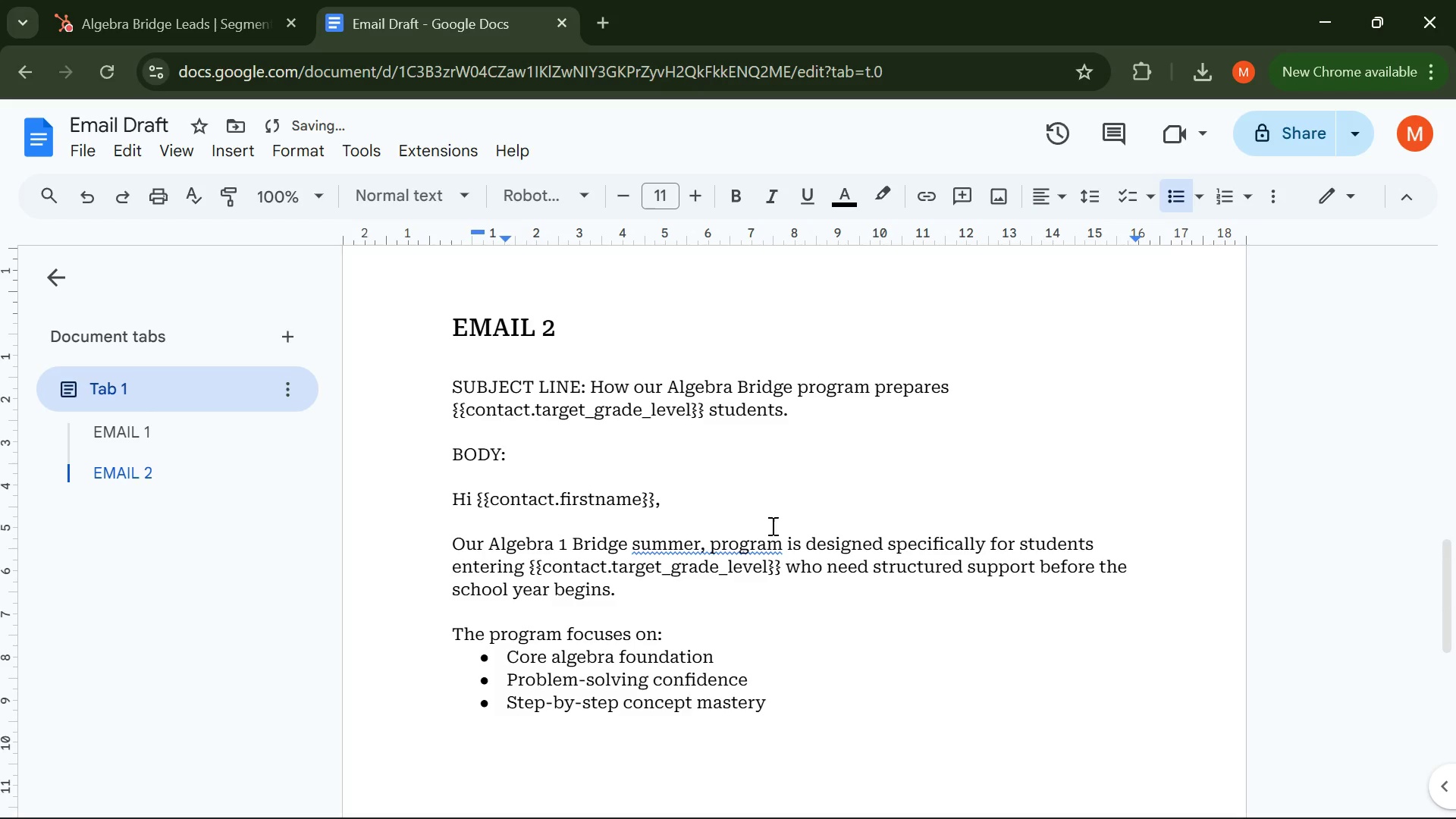 
left_click([727, 548])
 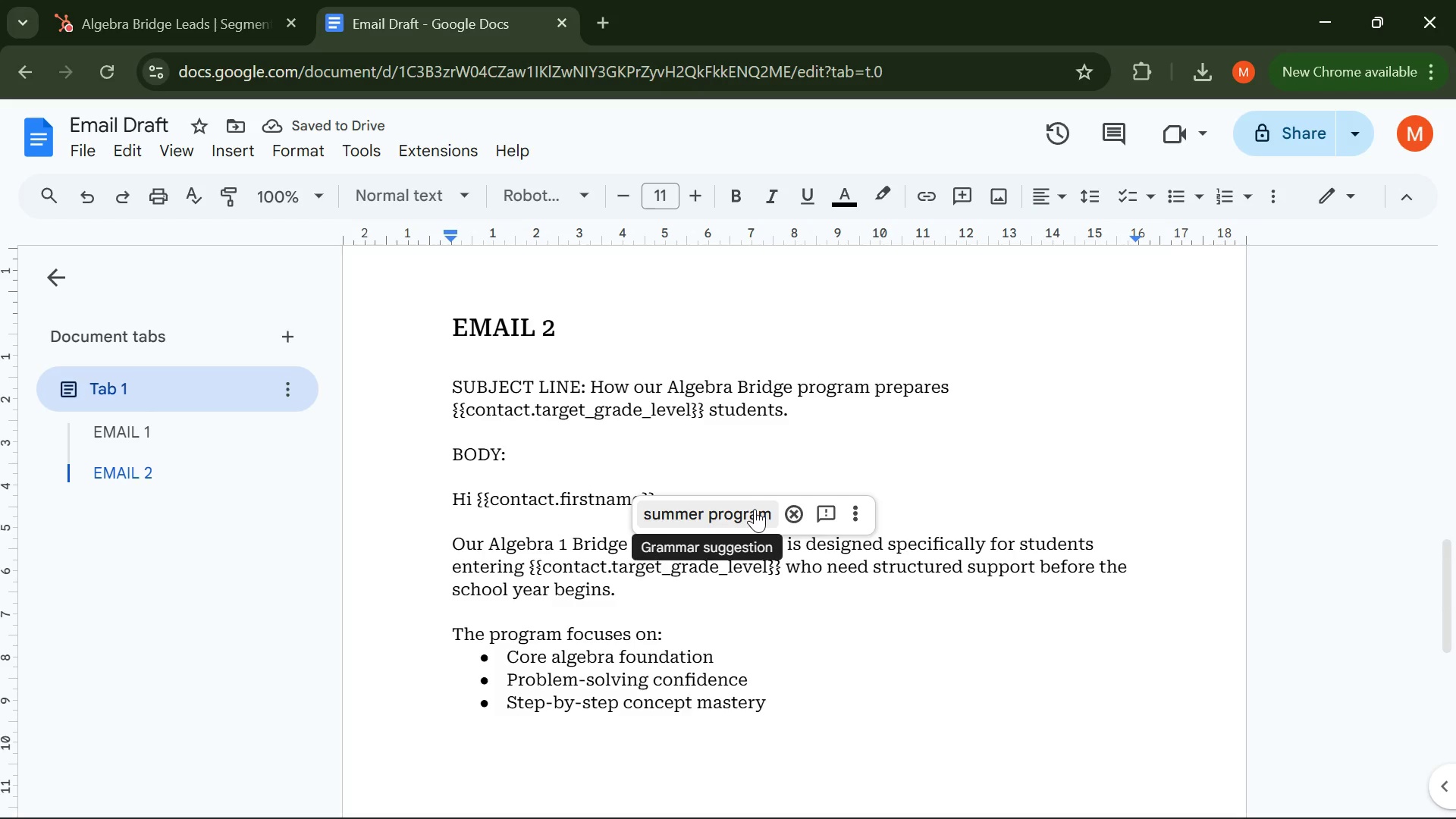 
left_click([745, 511])
 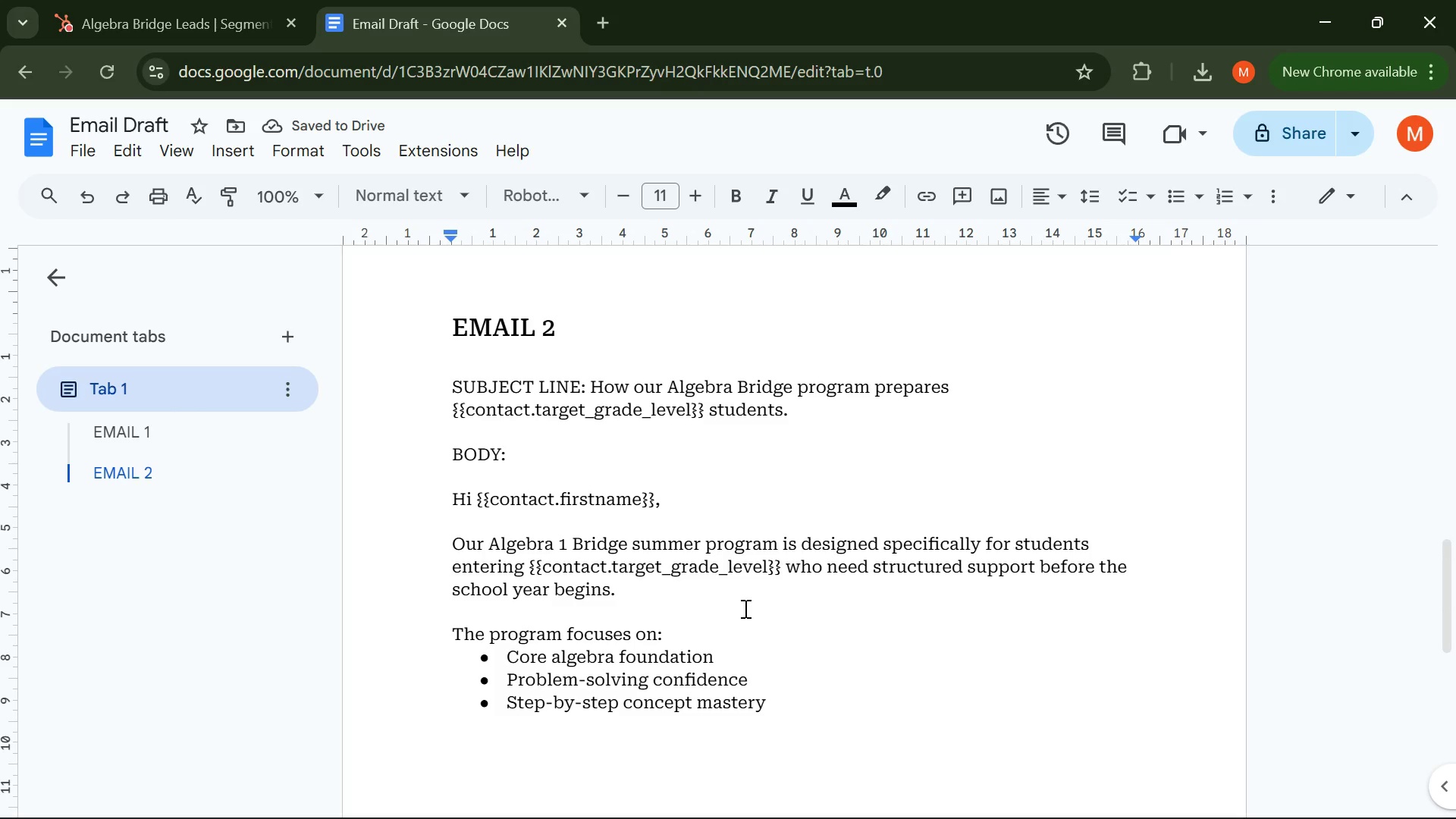 
left_click([778, 714])
 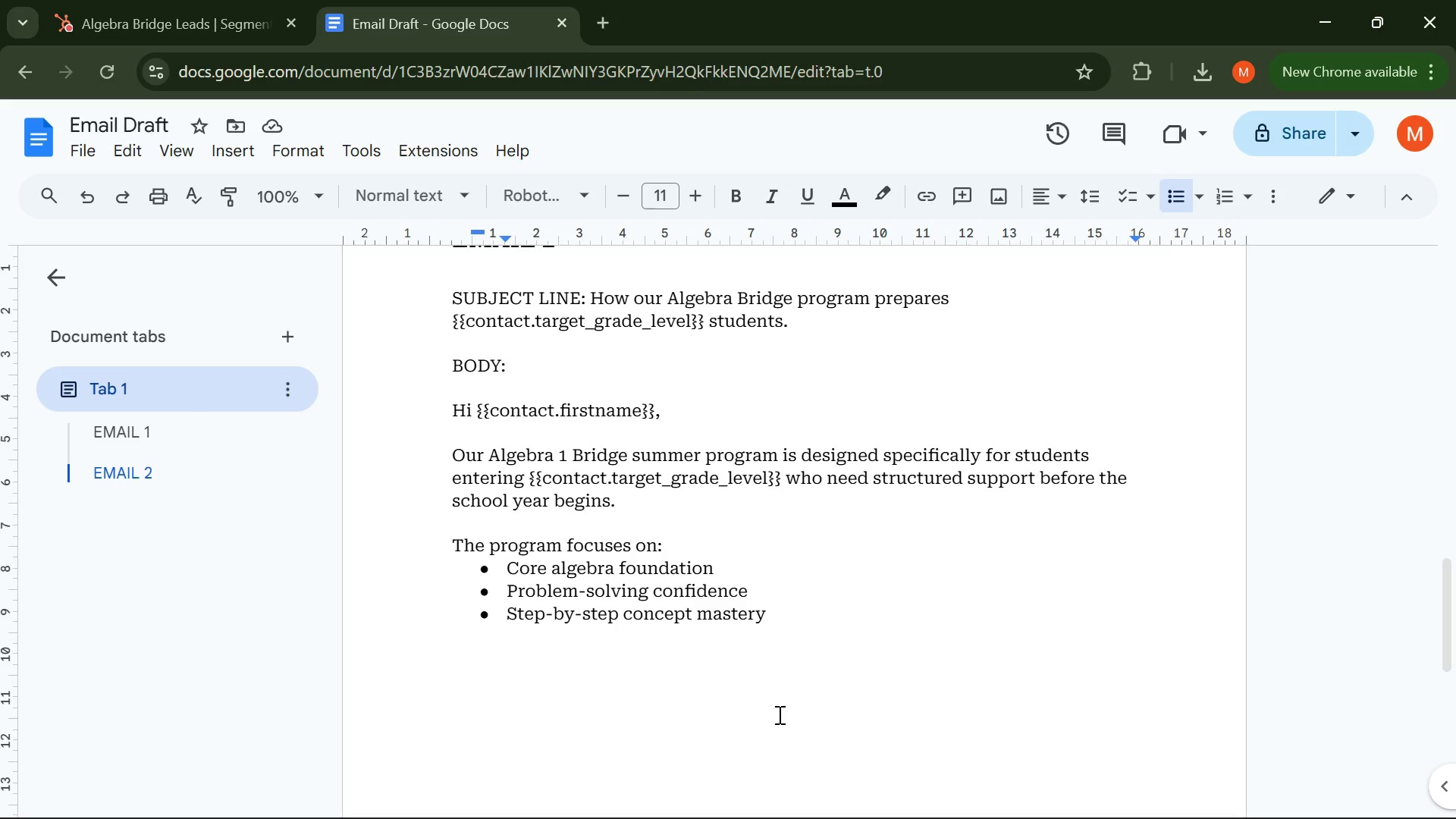 
key(Enter)
 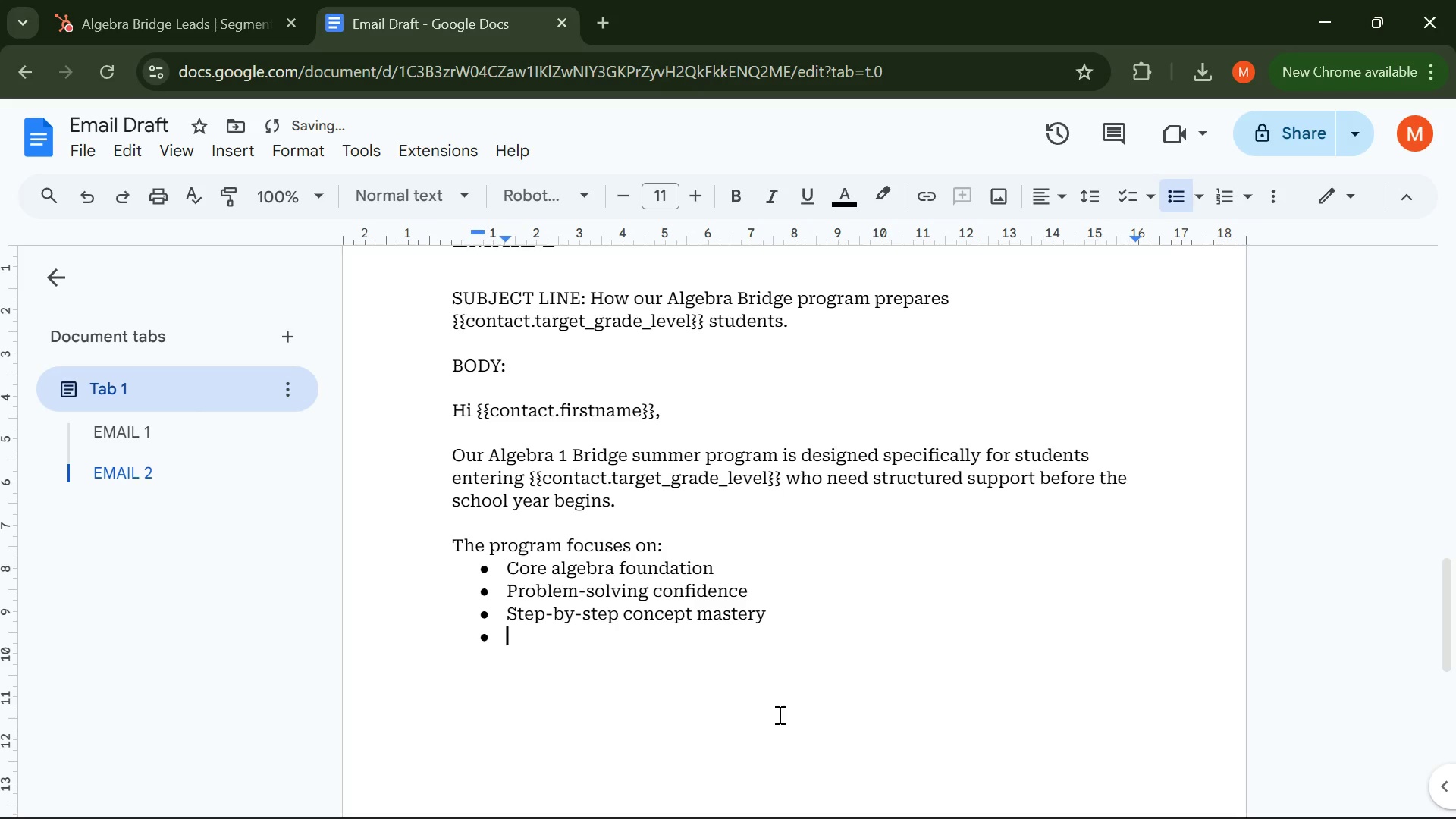 
type(Small group instruction for personalized attention )
 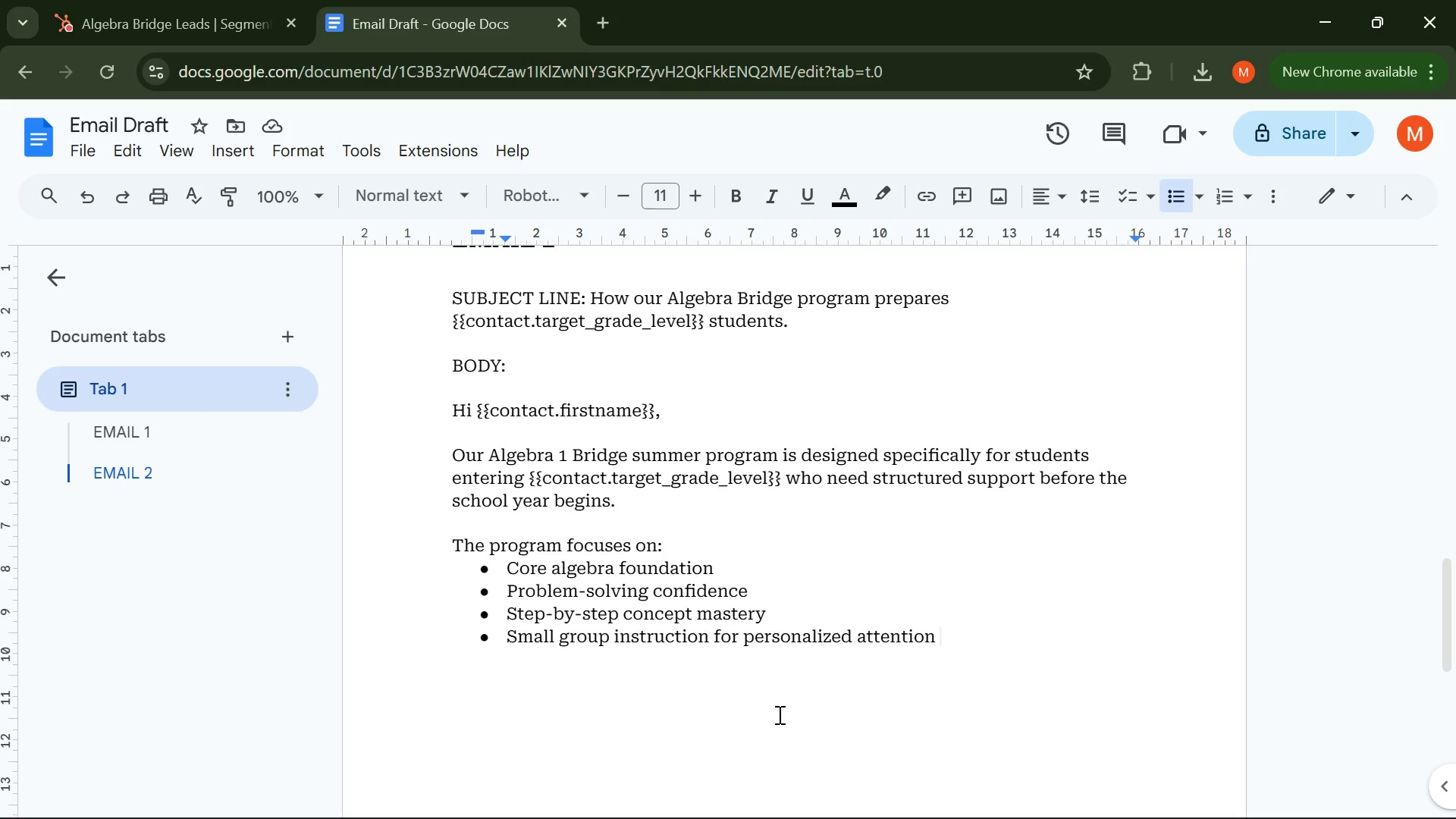 
wait(189.3)
 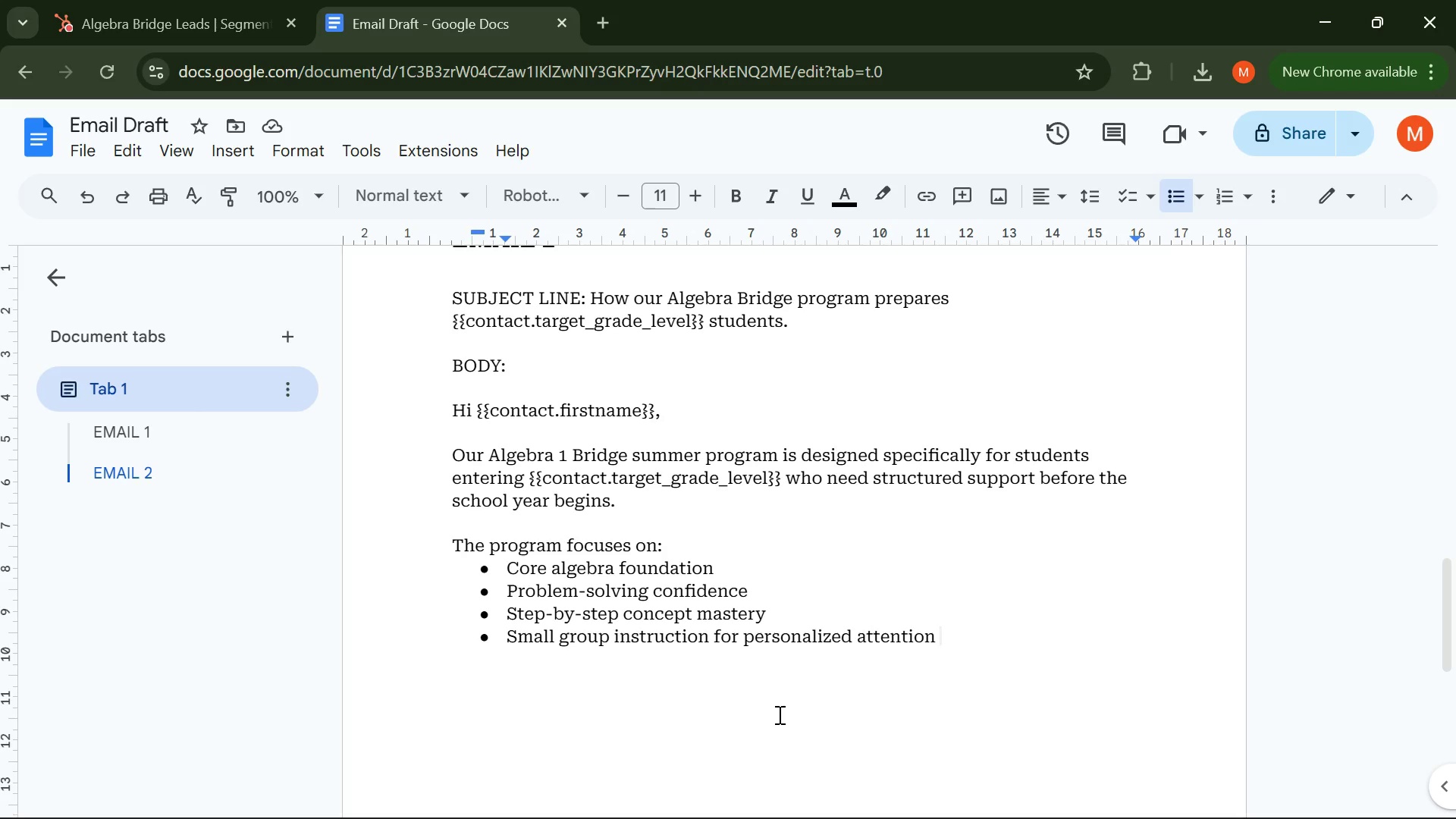 
key(Enter)
 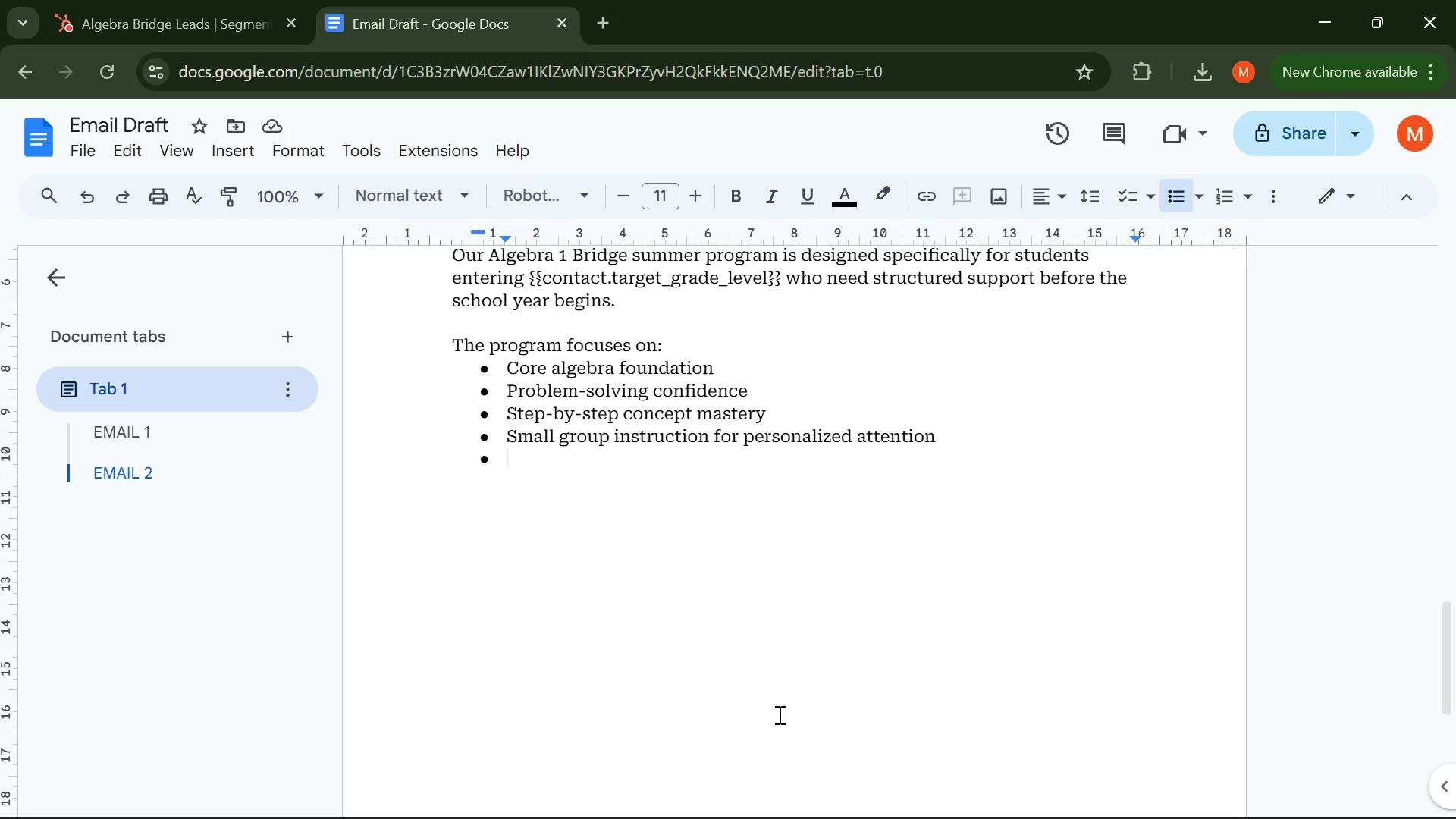 
wait(96.3)
 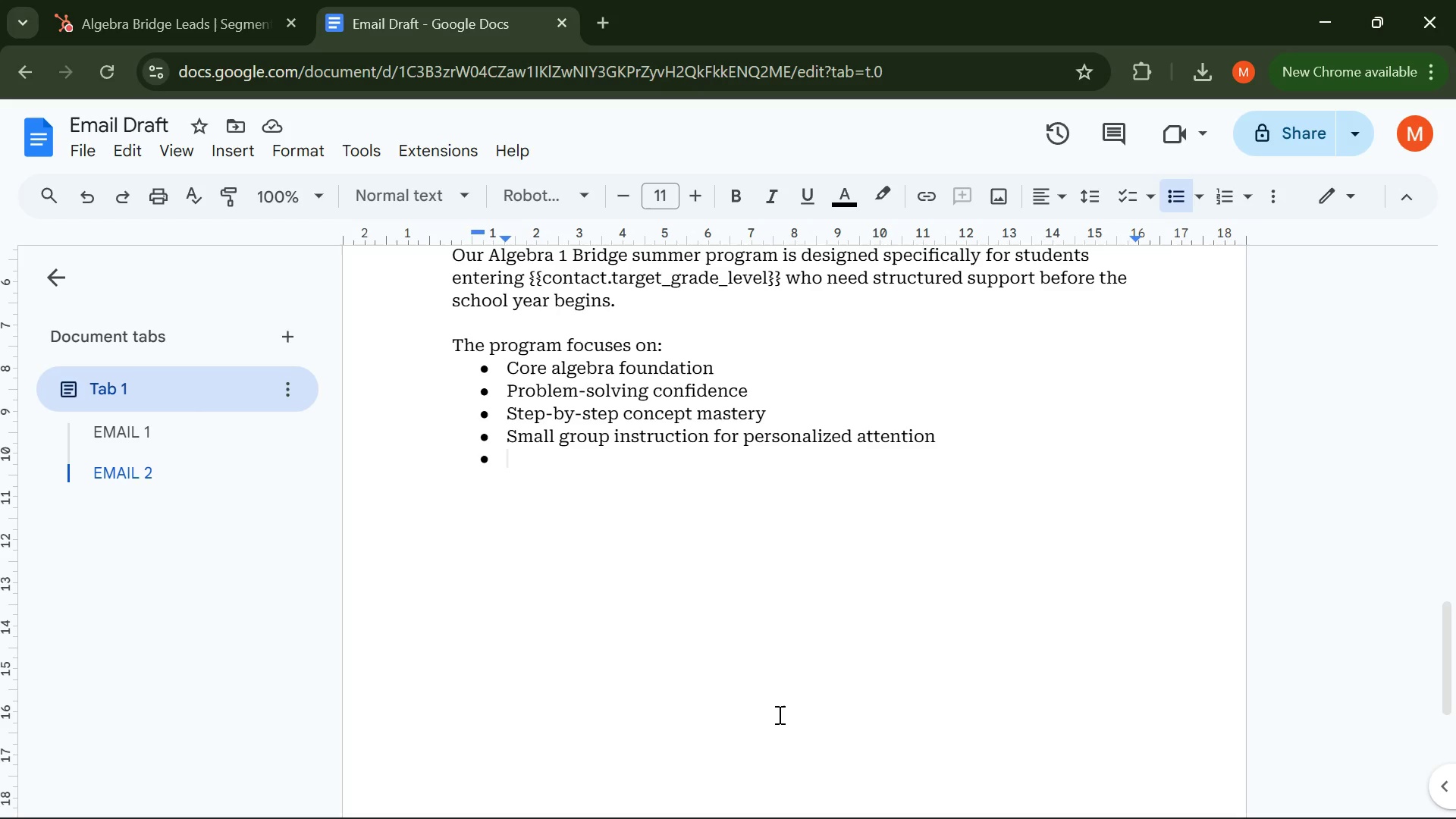 
key(Backspace)
 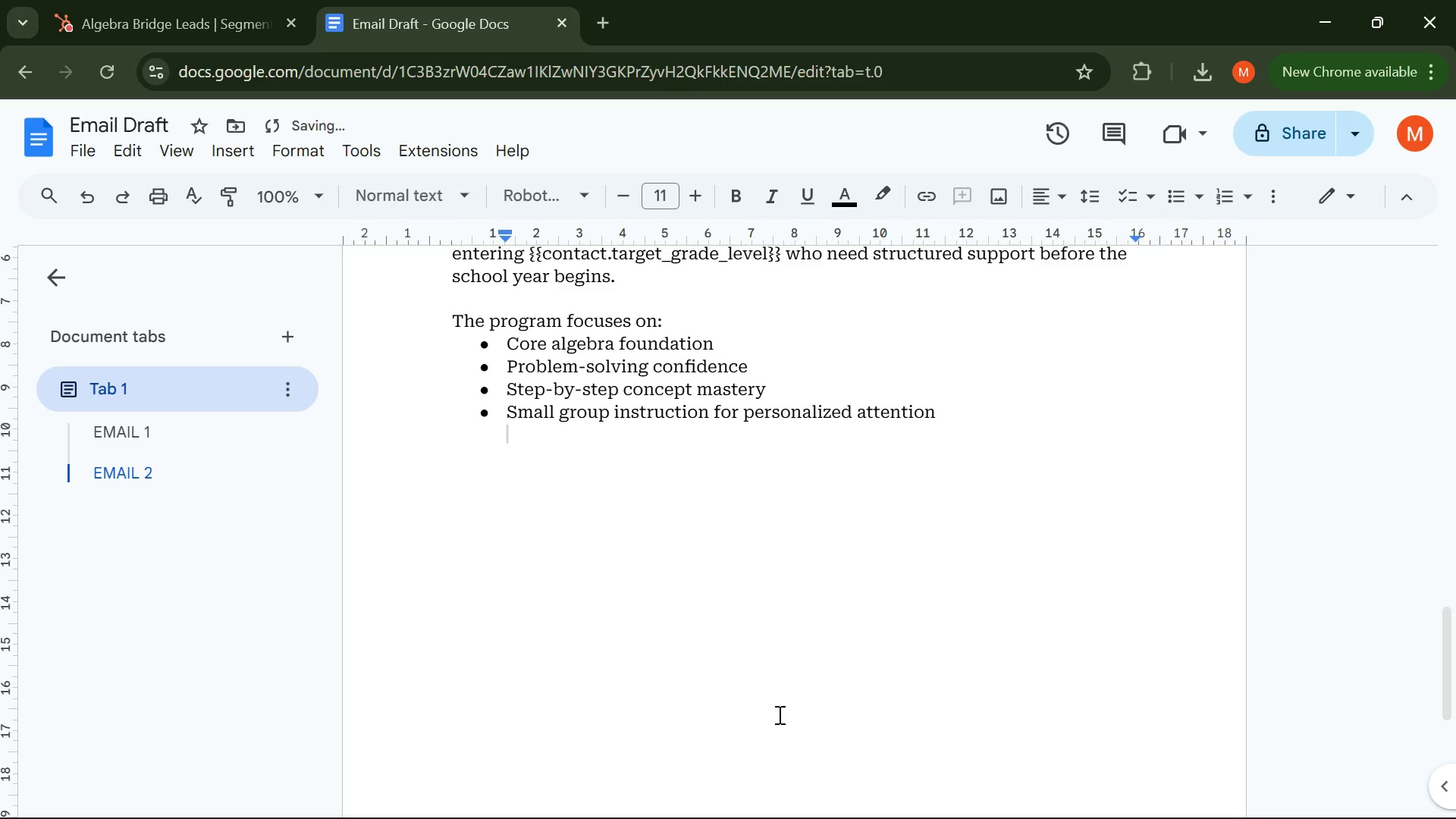 
key(Backspace)
 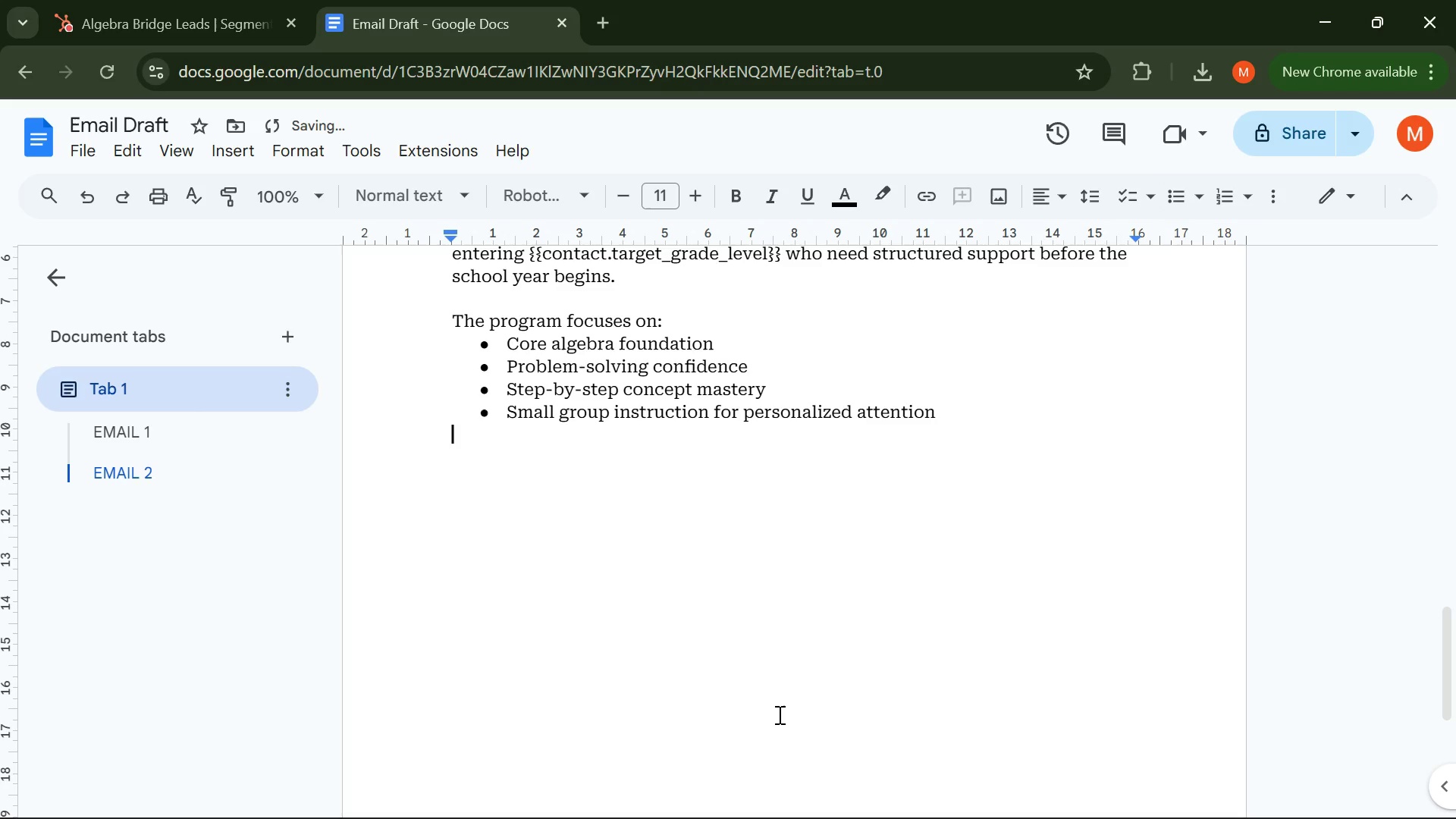 
key(Enter)
 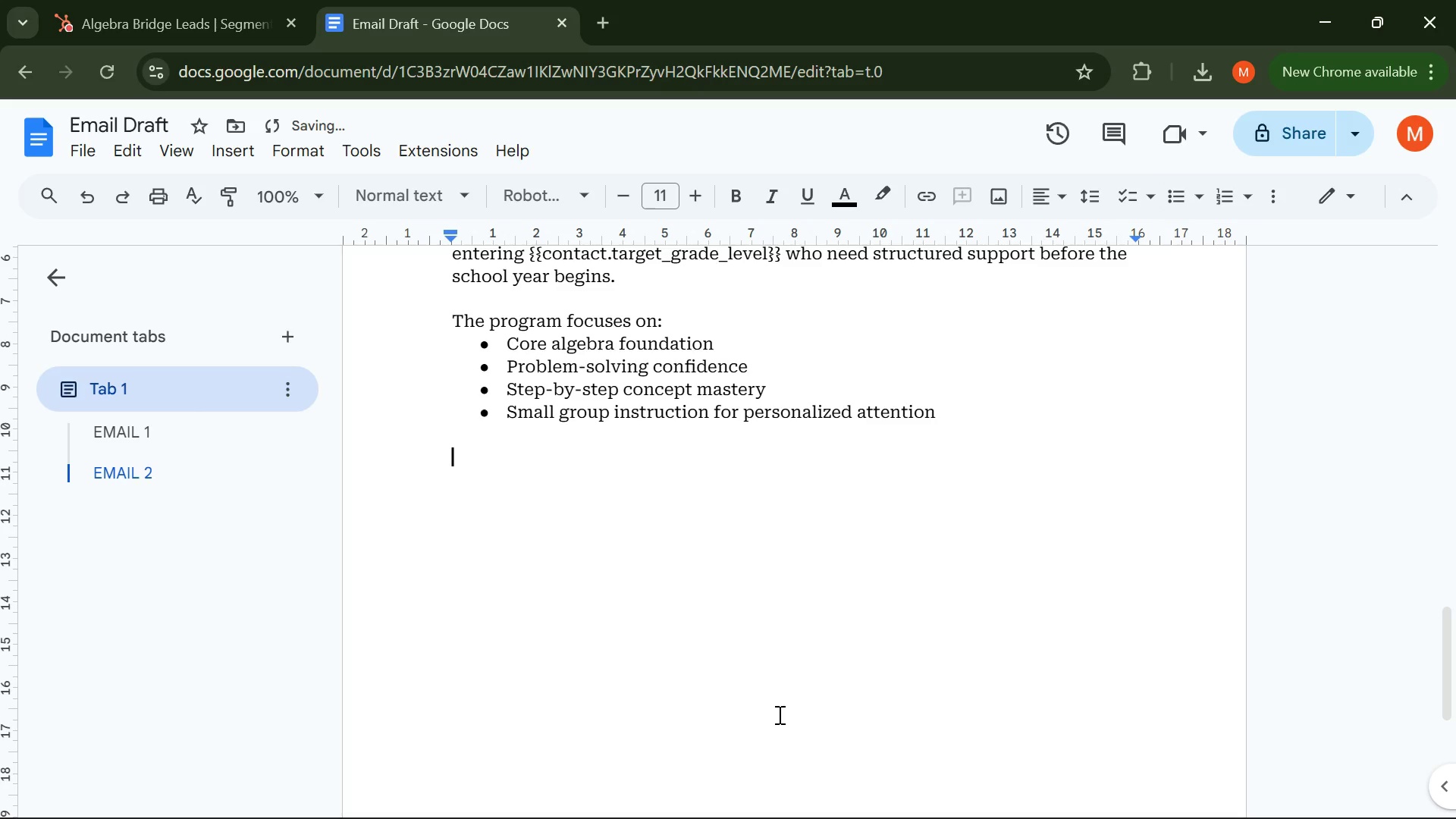 
type(This ensures students start high school math prepared )
key(Backspace)
type(, confident )
key(Backspace)
type(, and ahead of the curve )
key(Backspace)
type(. )
 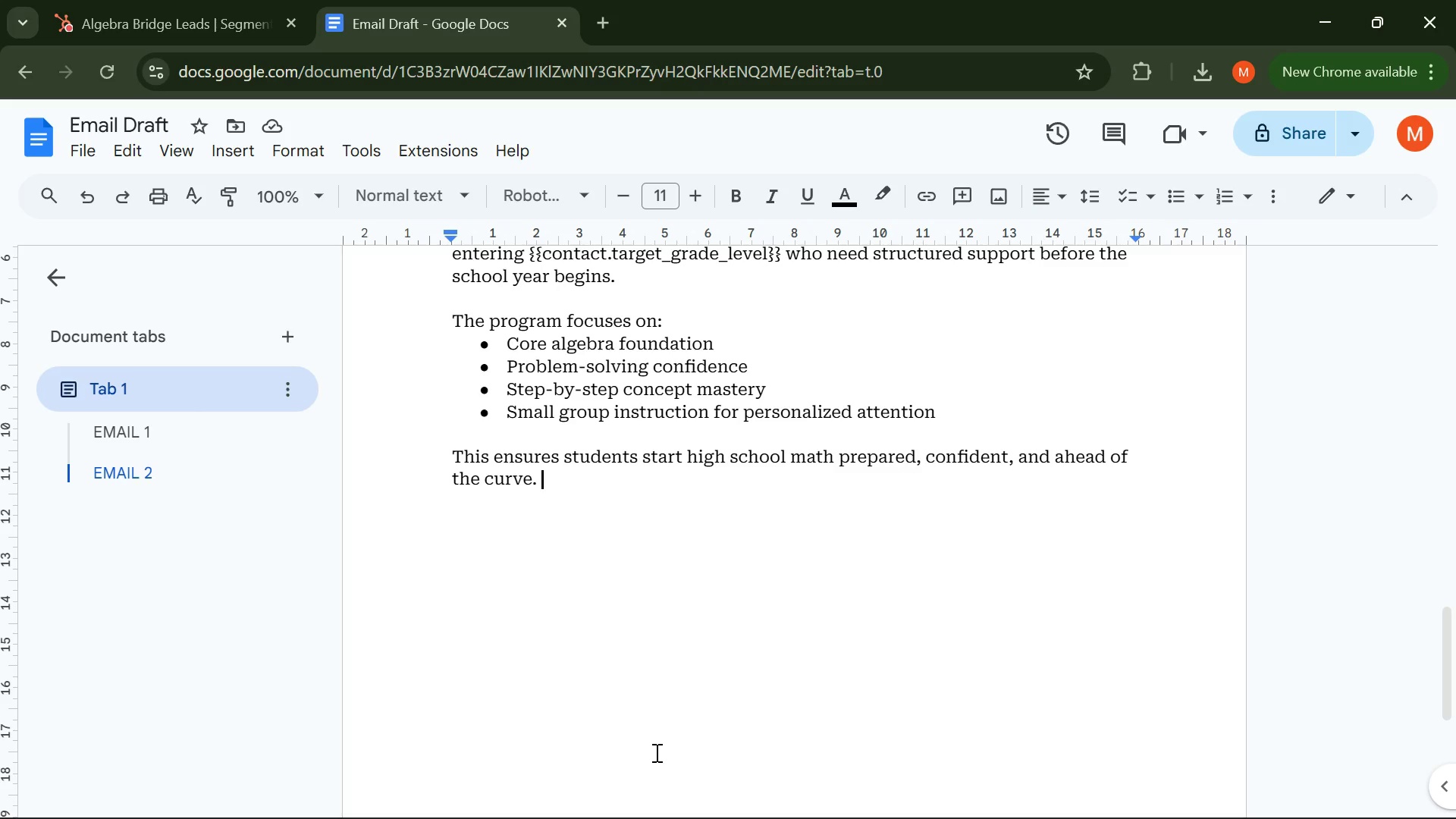 
wait(23.34)
 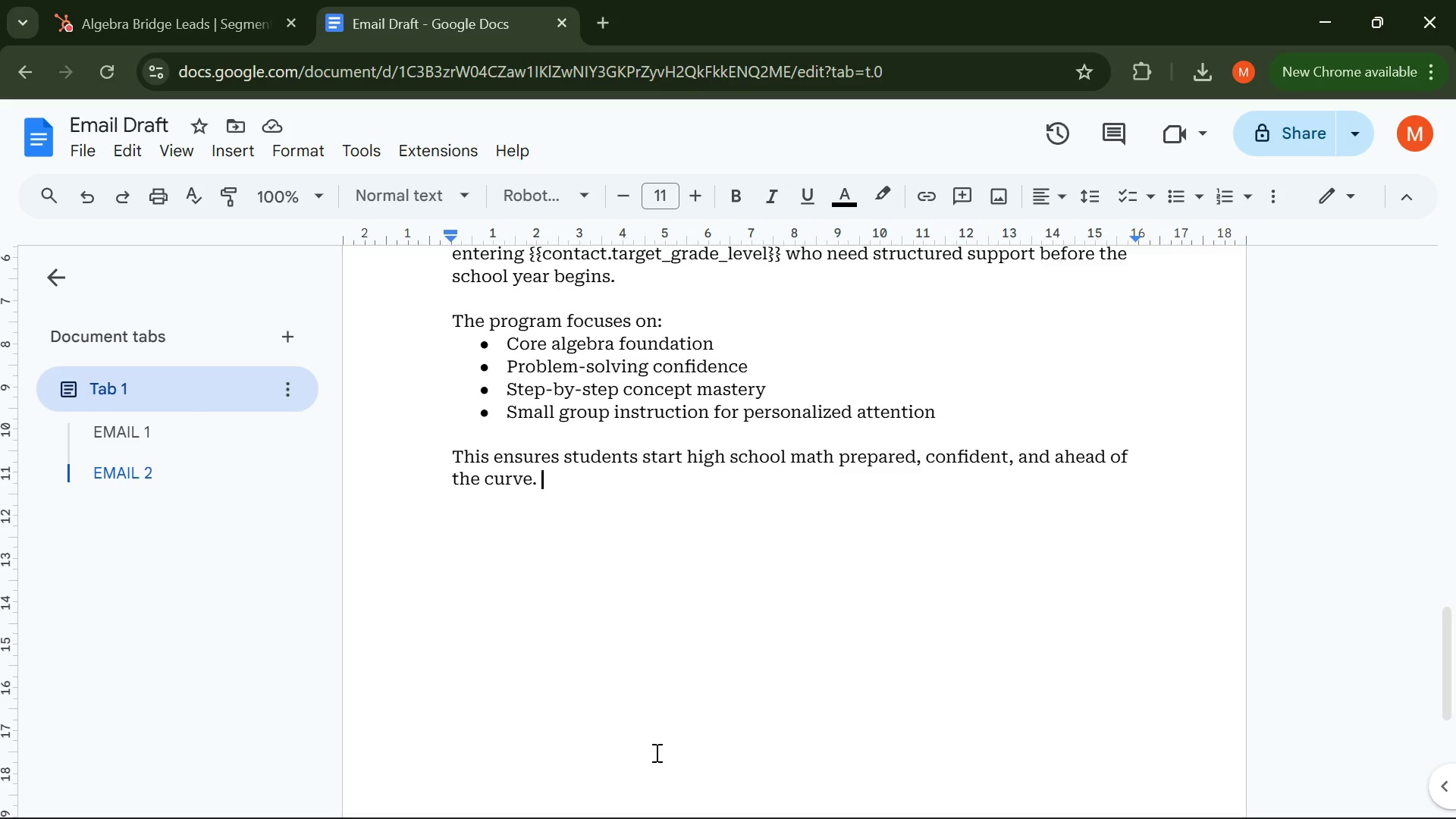 
left_click([961, 803])